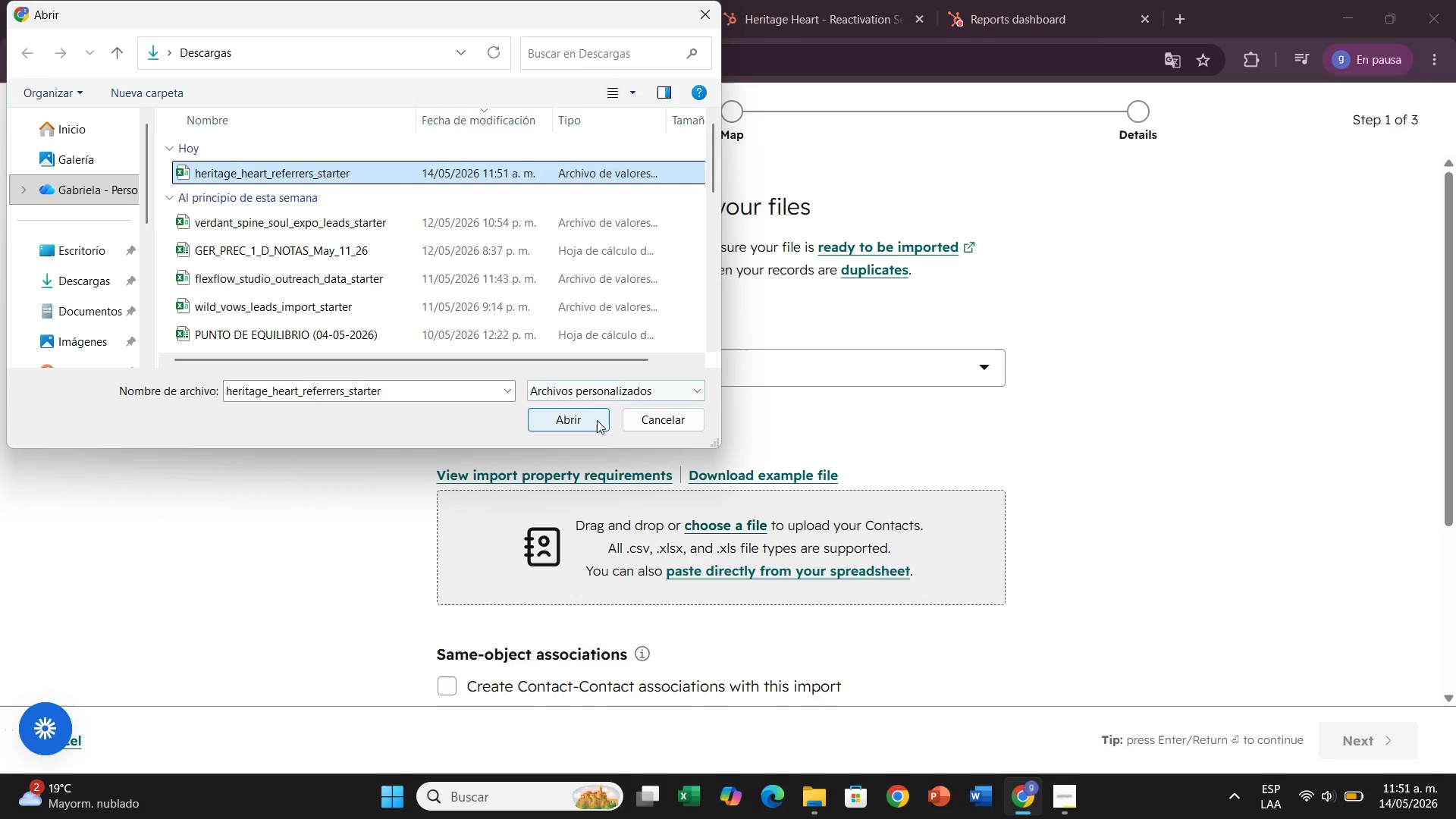 
left_click([595, 422])
 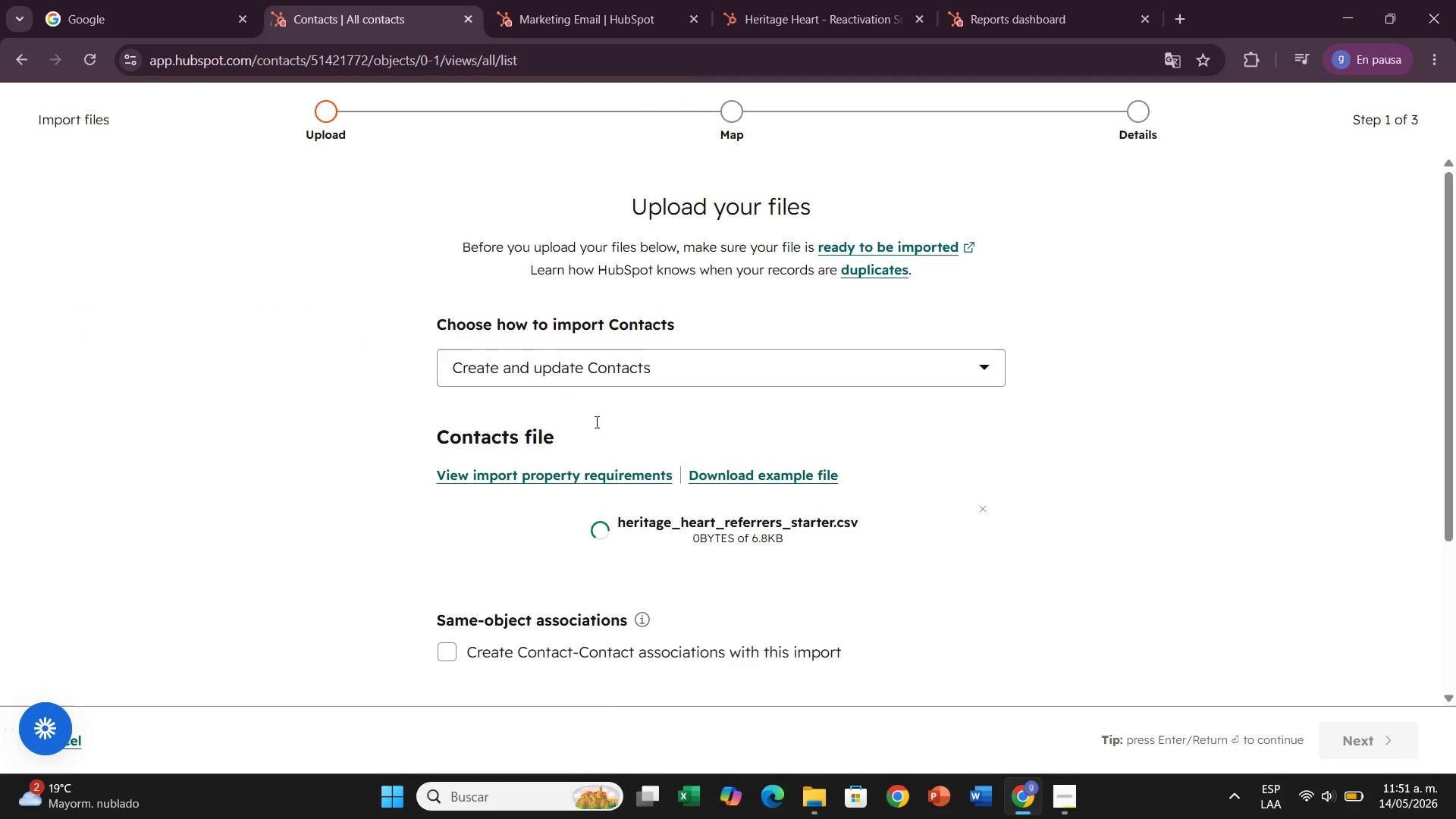 
scroll: coordinate [594, 460], scroll_direction: down, amount: 4.0
 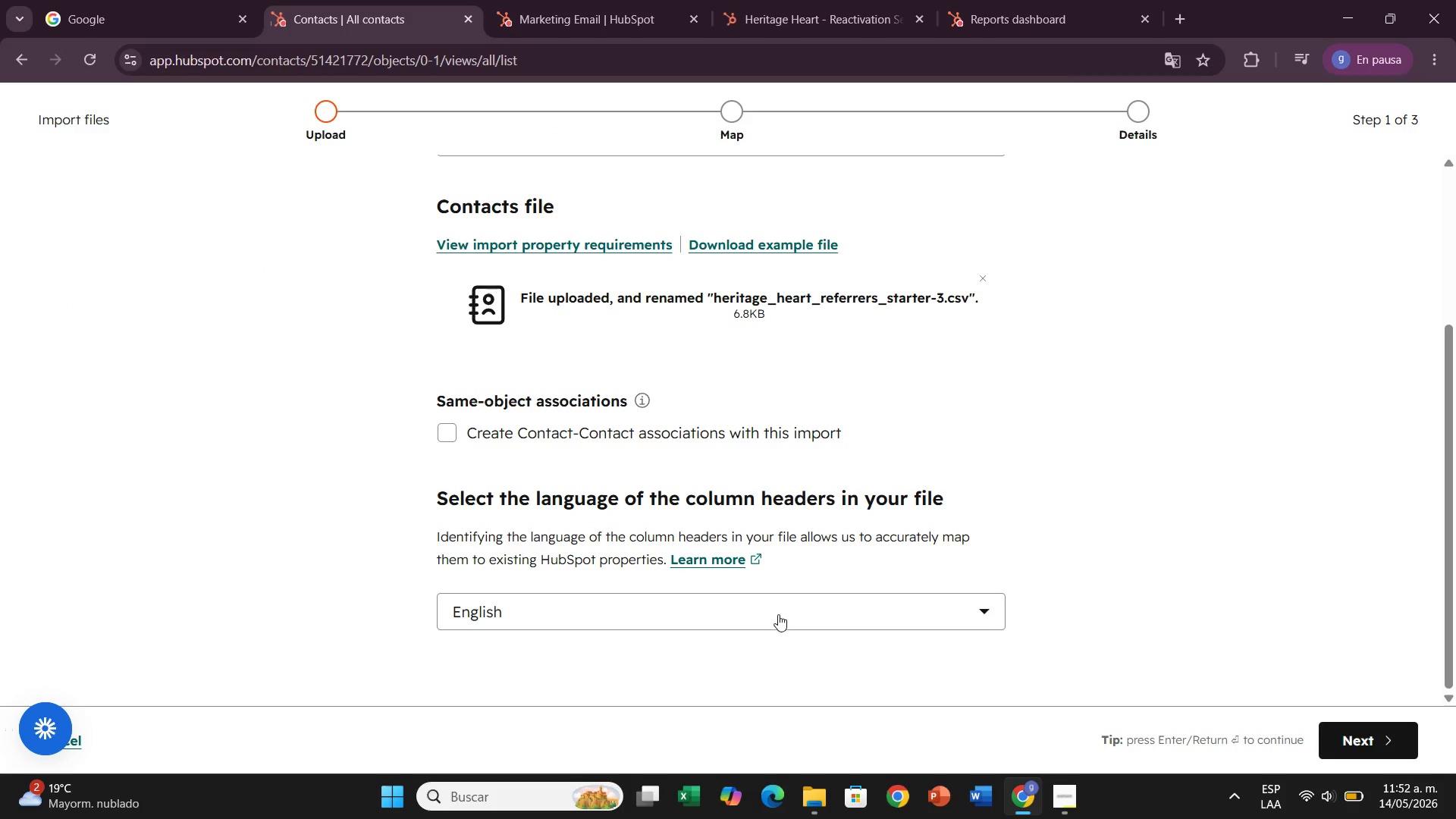 
left_click([1335, 743])
 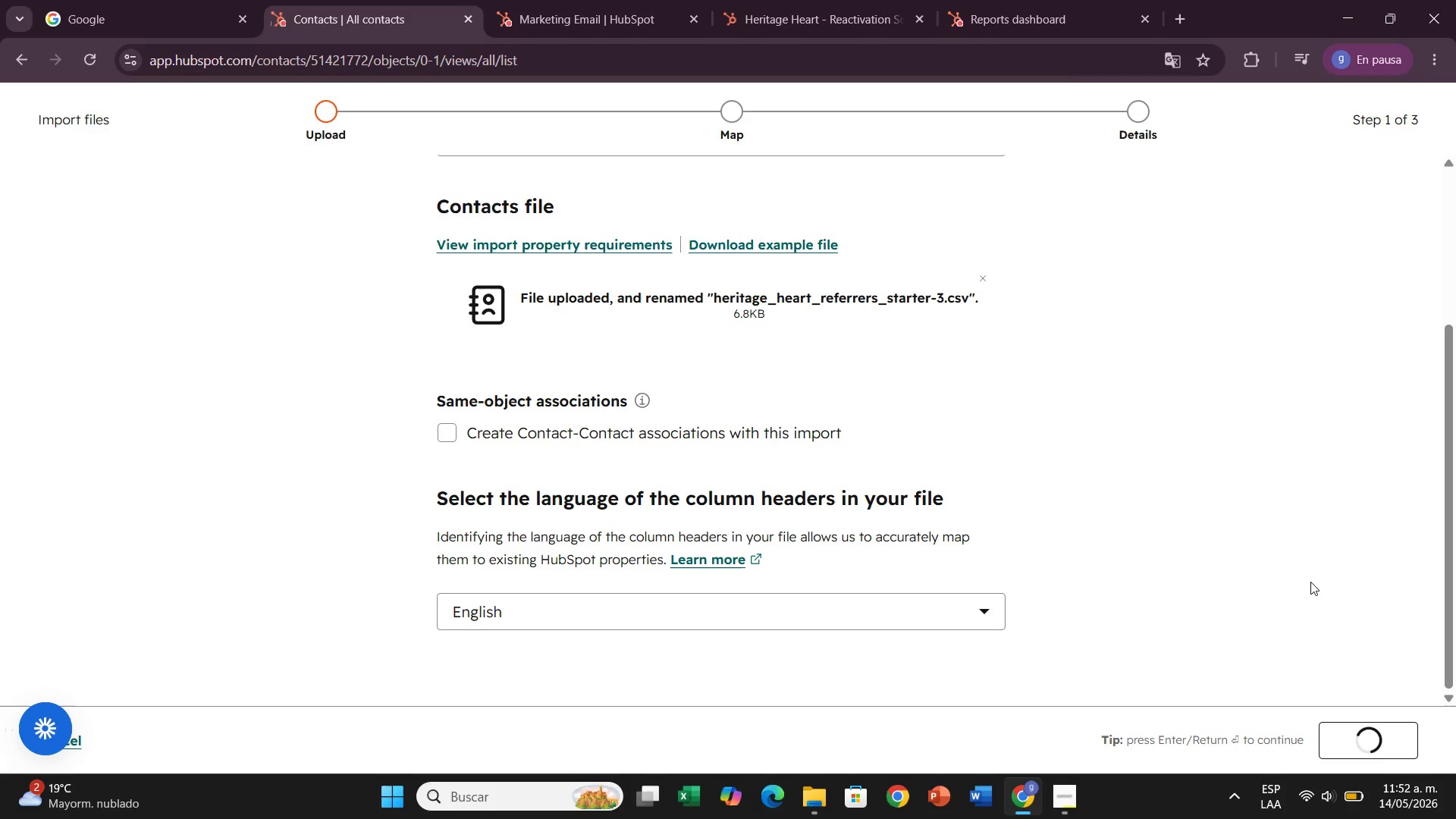 
scroll: coordinate [1132, 467], scroll_direction: down, amount: 5.0
 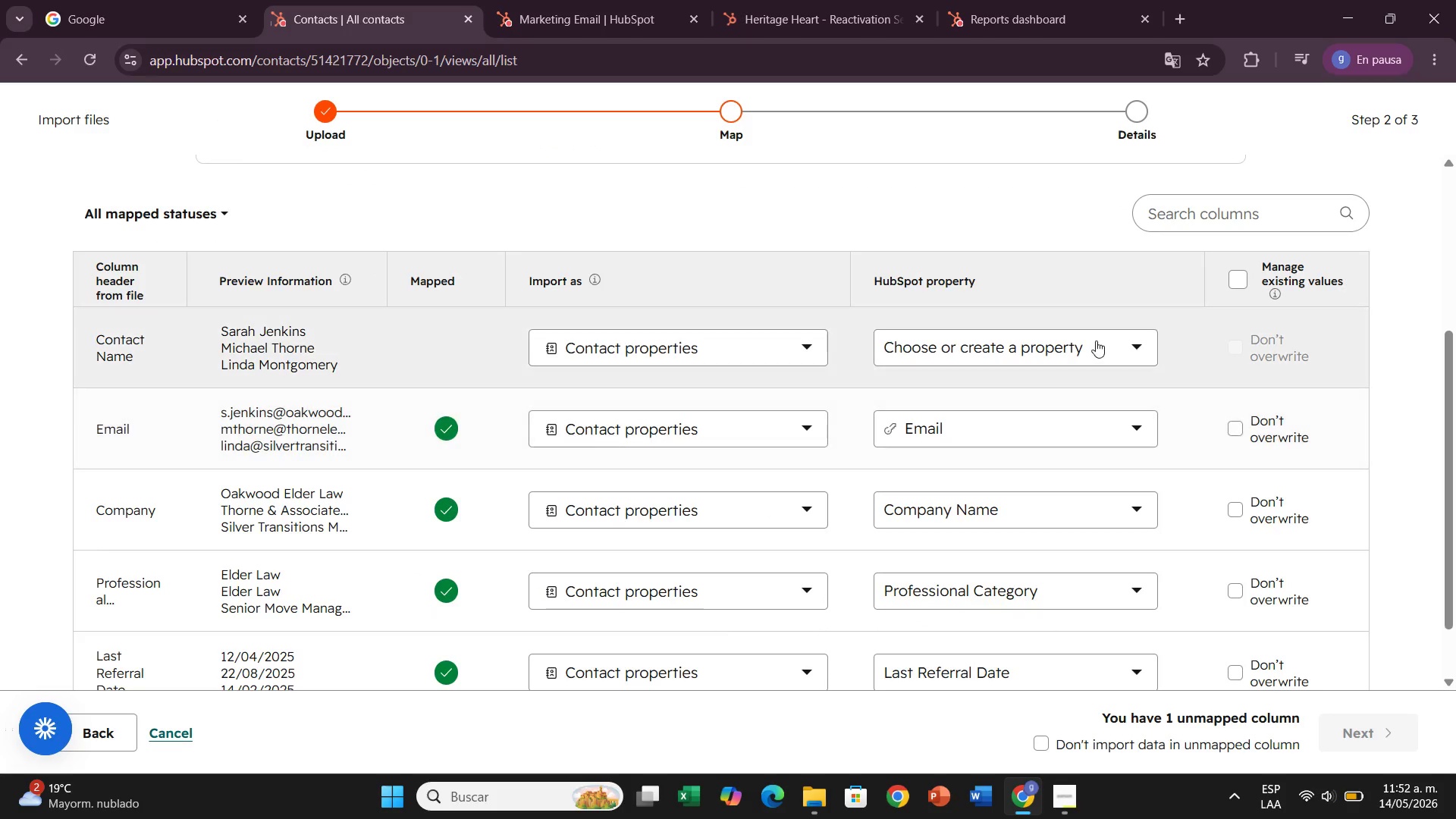 
left_click([1096, 340])
 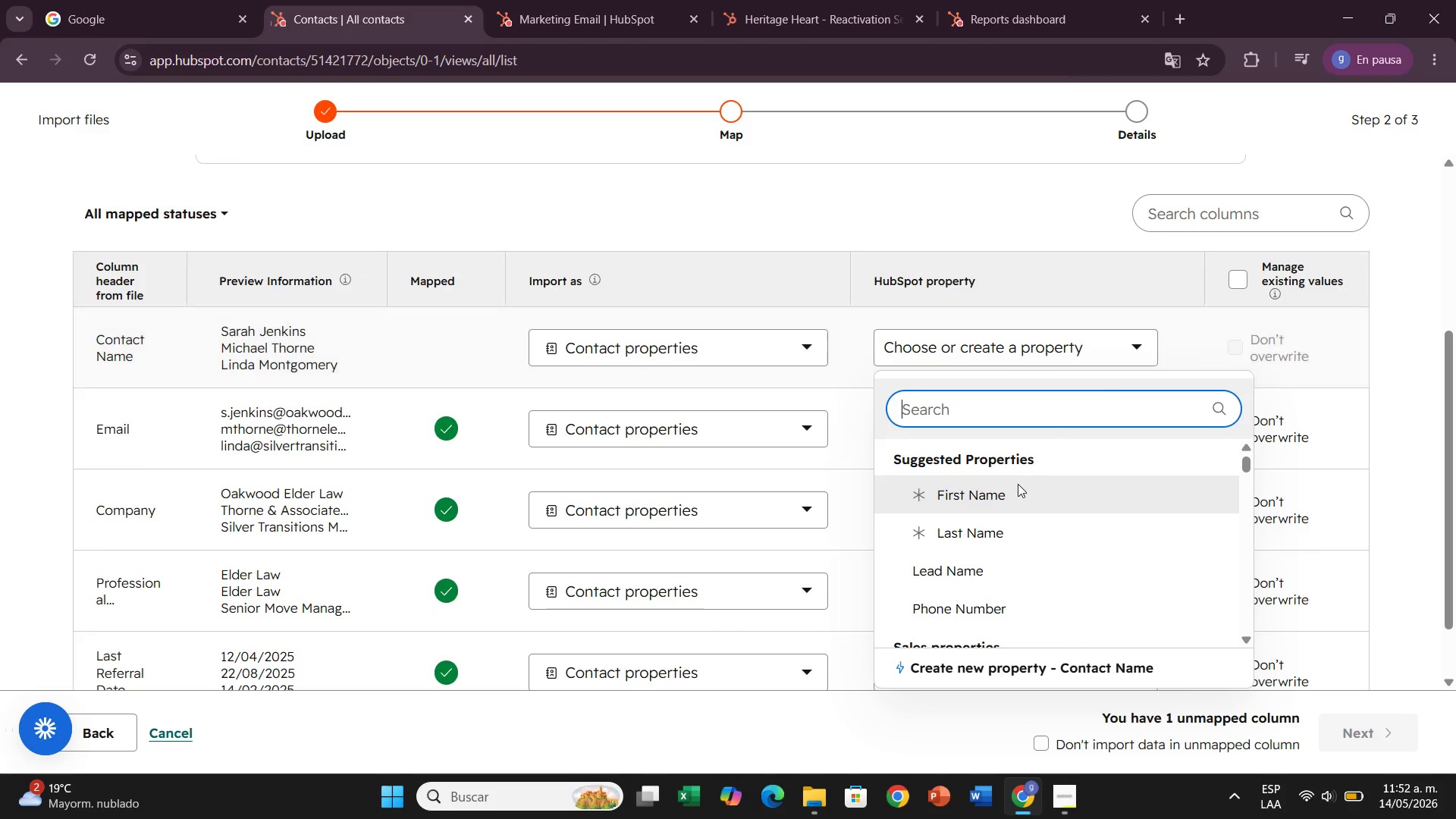 
left_click([1015, 485])
 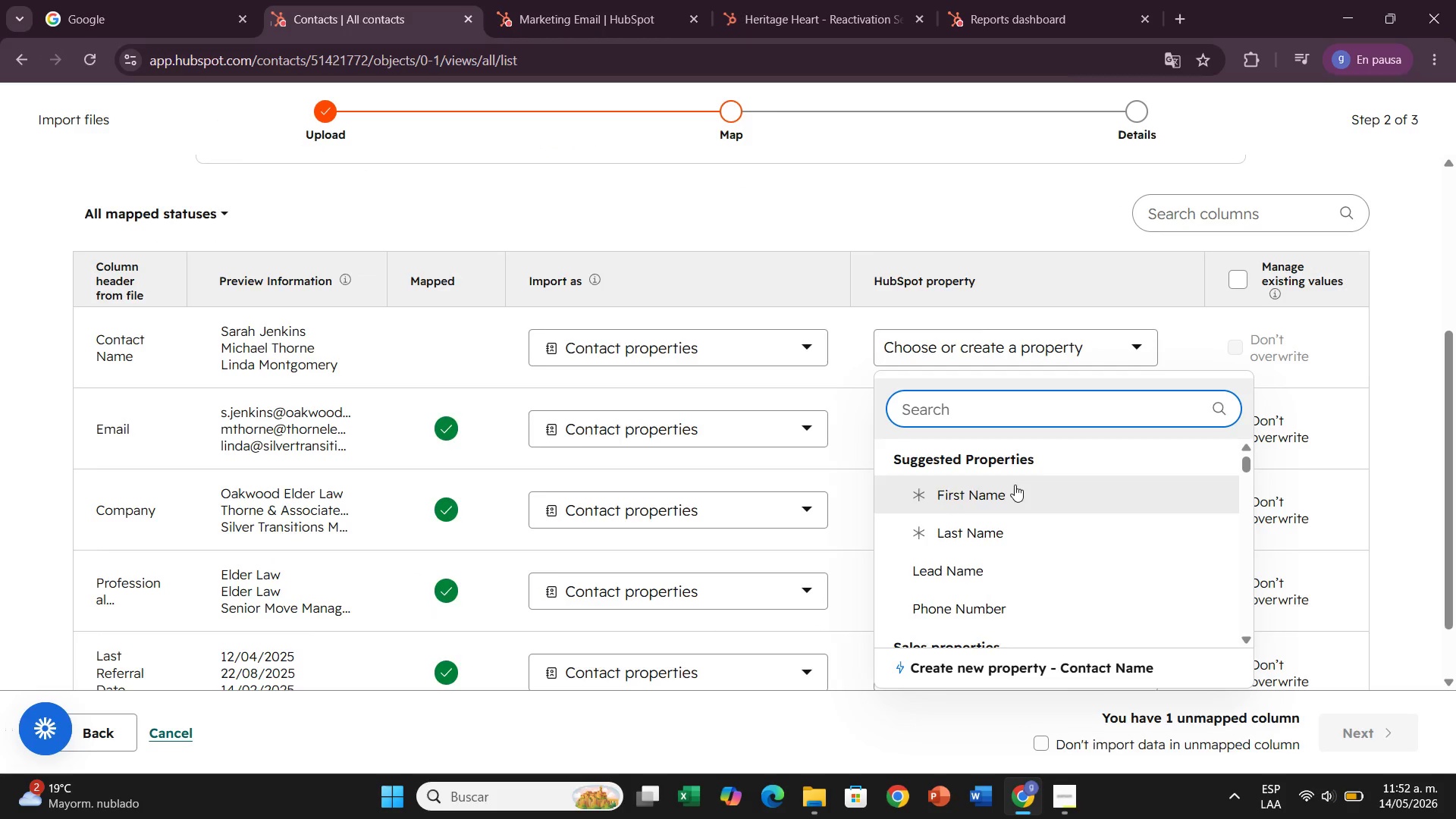 
scroll: coordinate [705, 488], scroll_direction: down, amount: 8.0
 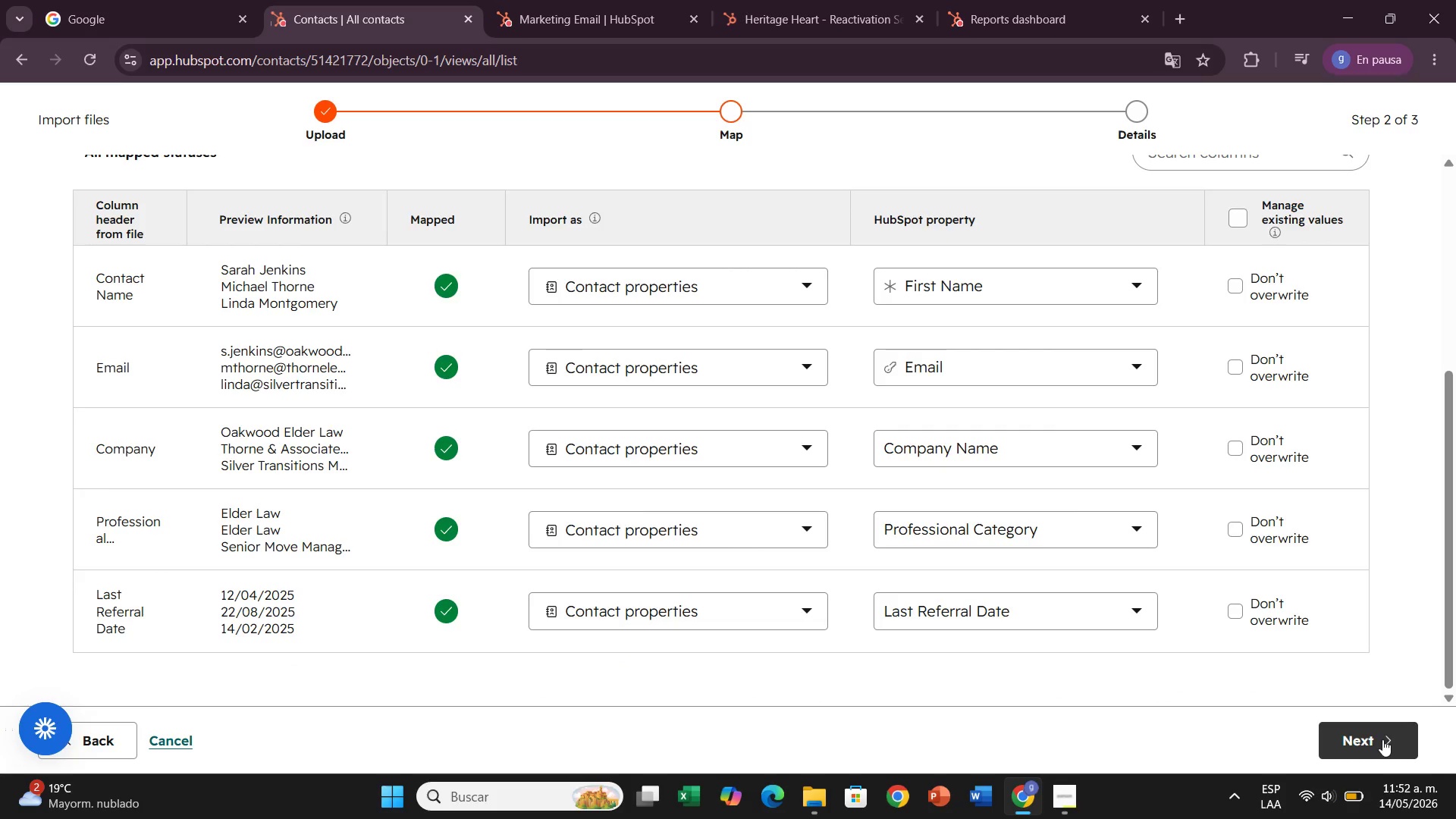 
left_click([1382, 739])
 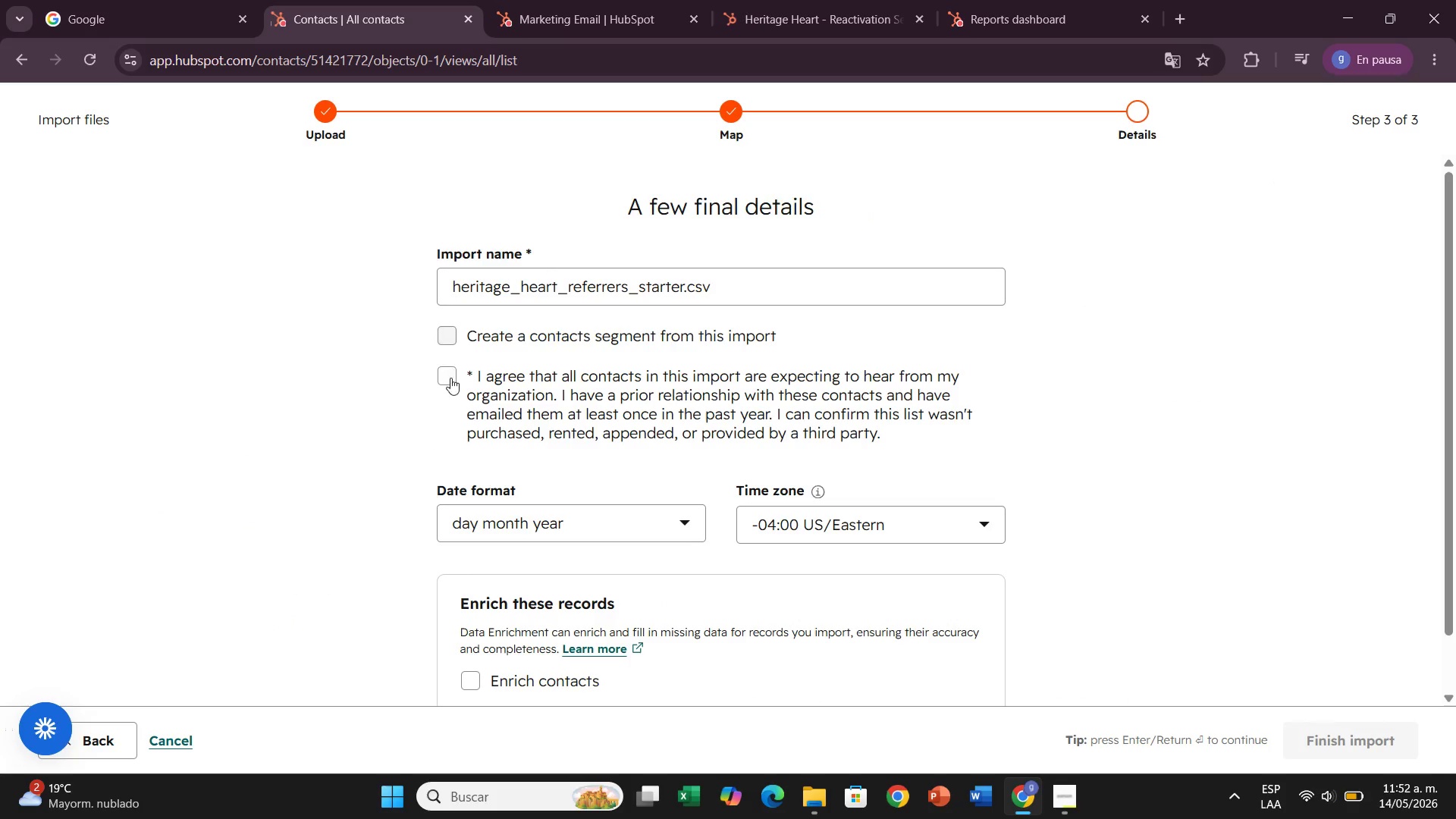 
left_click([444, 368])
 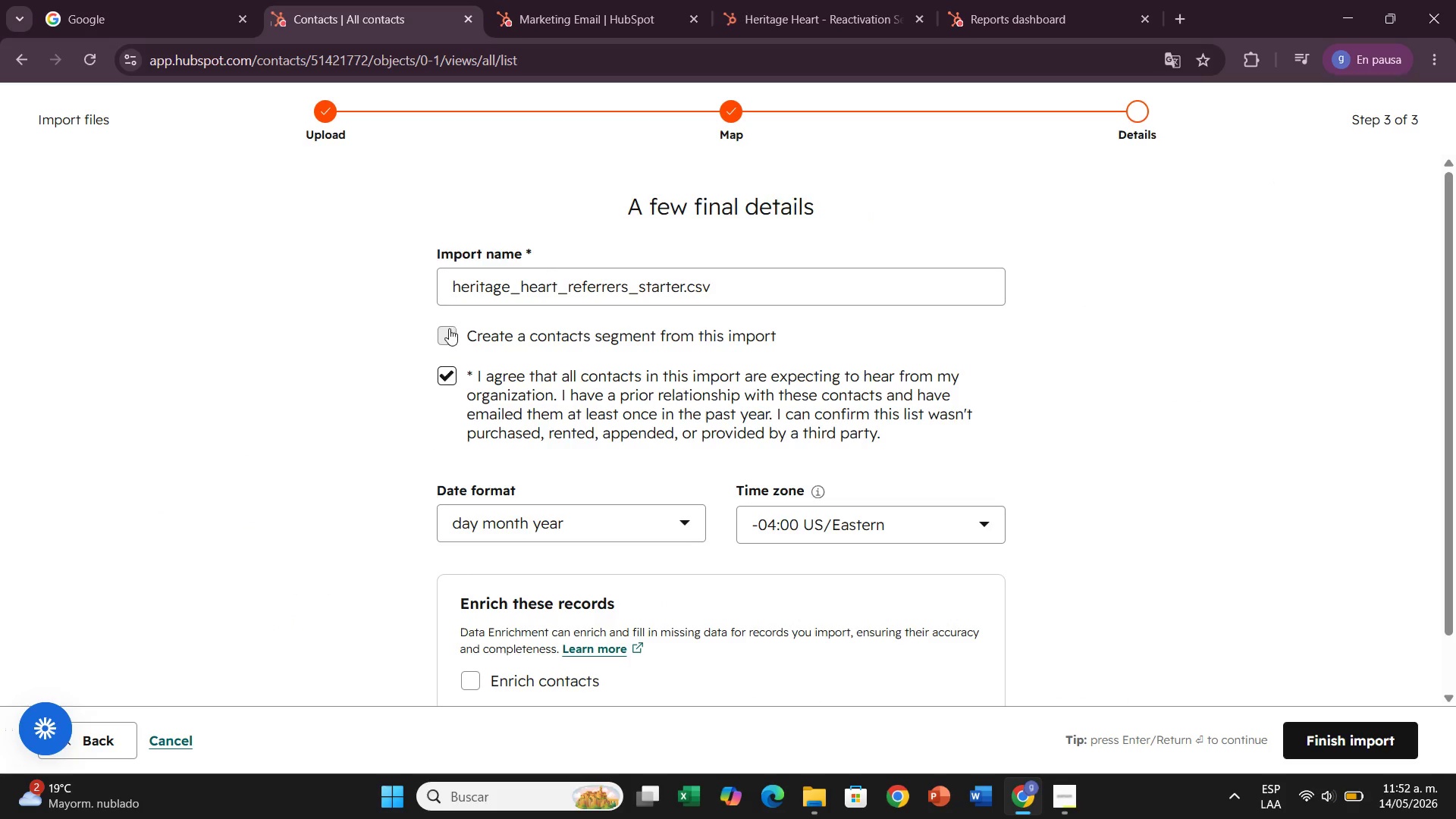 
left_click([449, 328])
 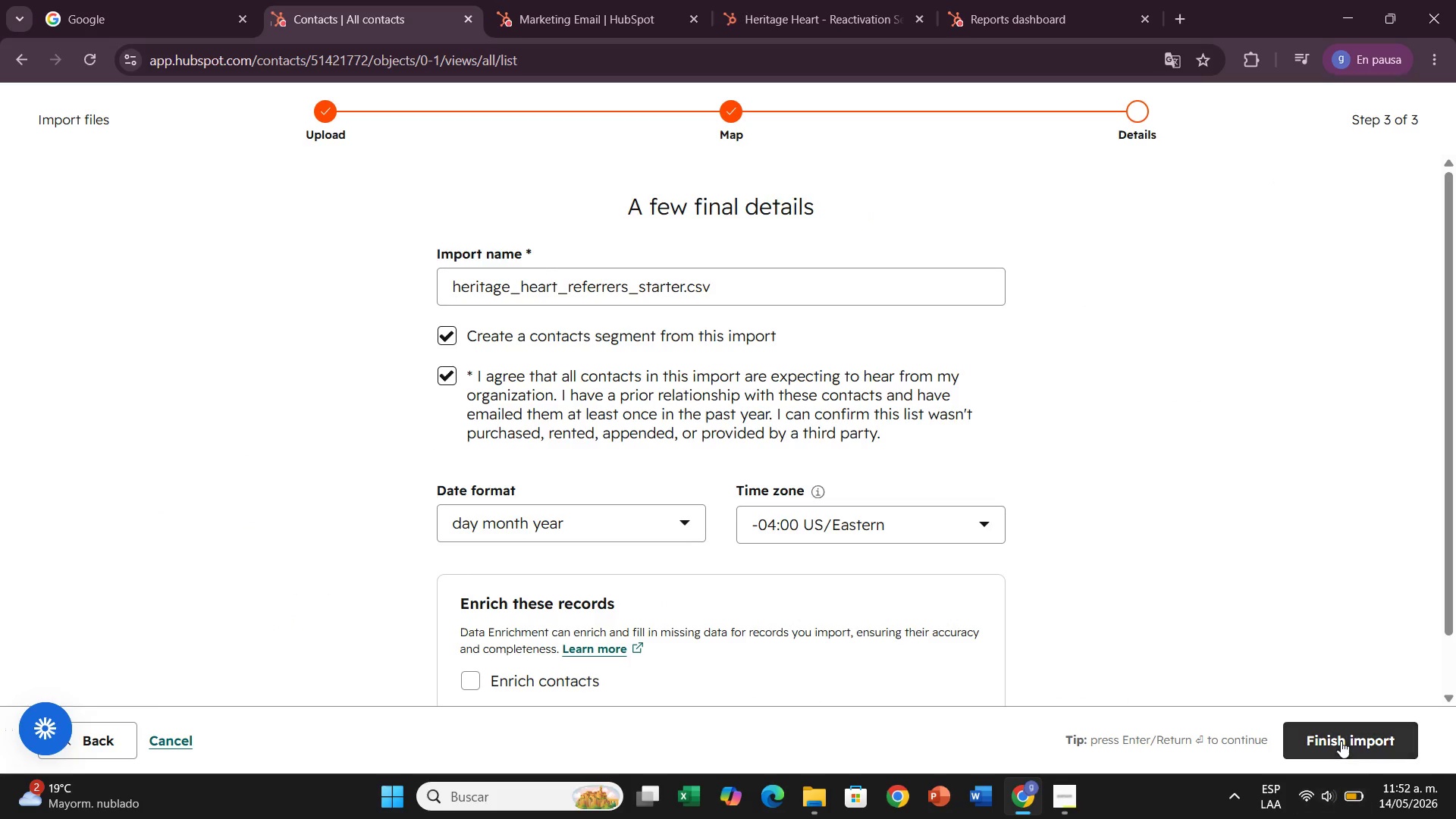 
left_click([1341, 741])
 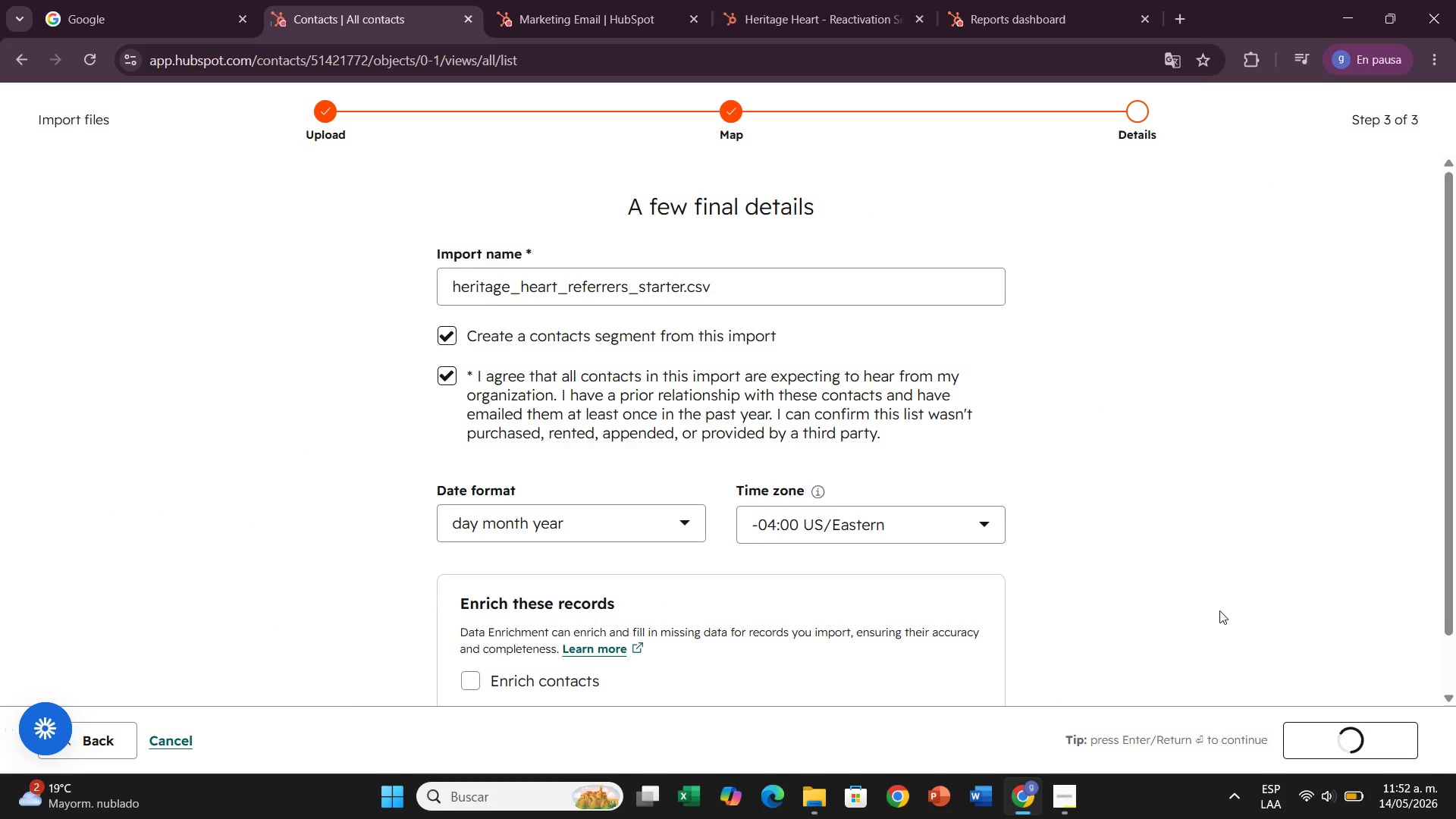 
scroll: coordinate [1219, 610], scroll_direction: down, amount: 3.0
 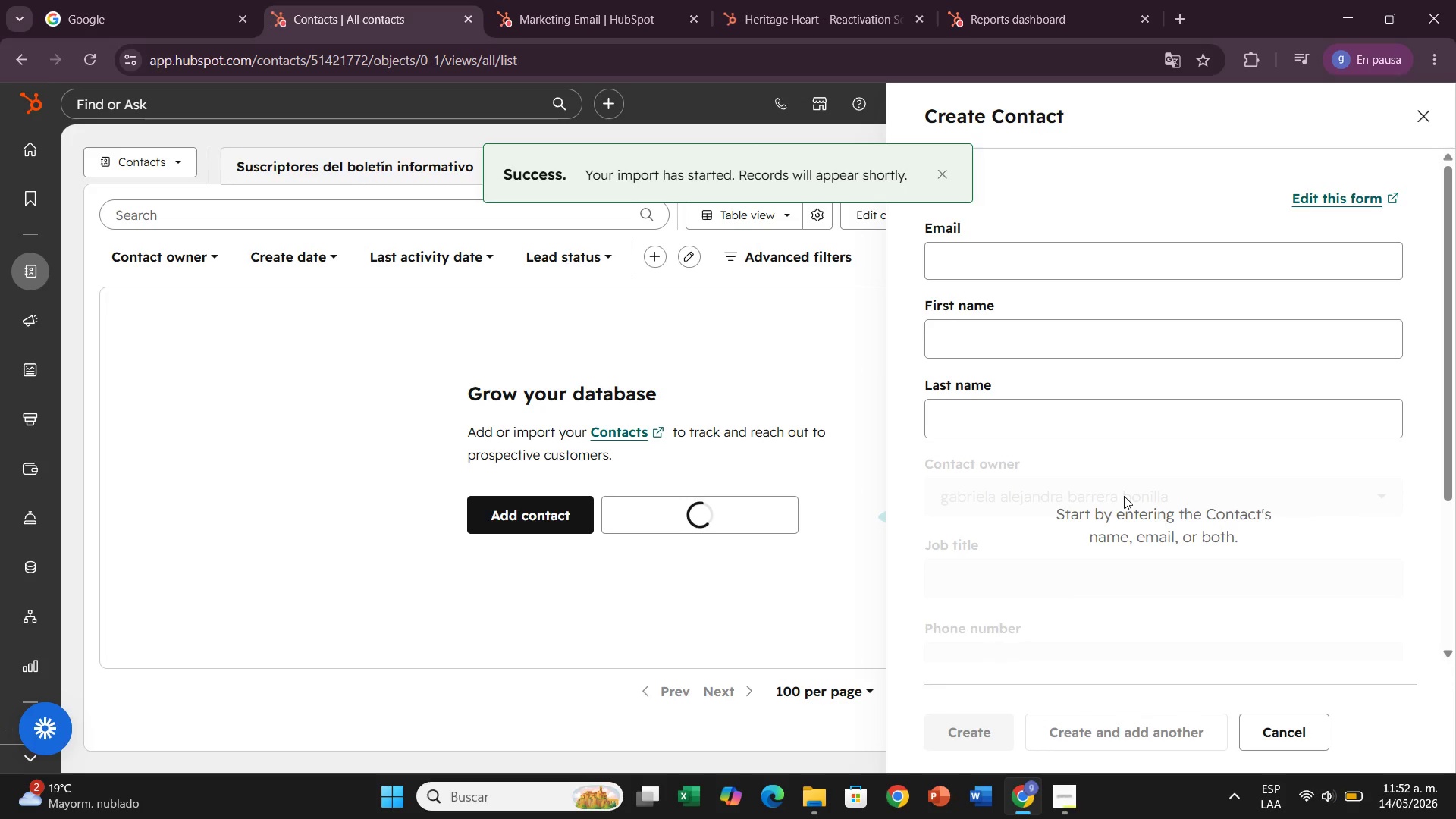 
mouse_move([1427, 162])
 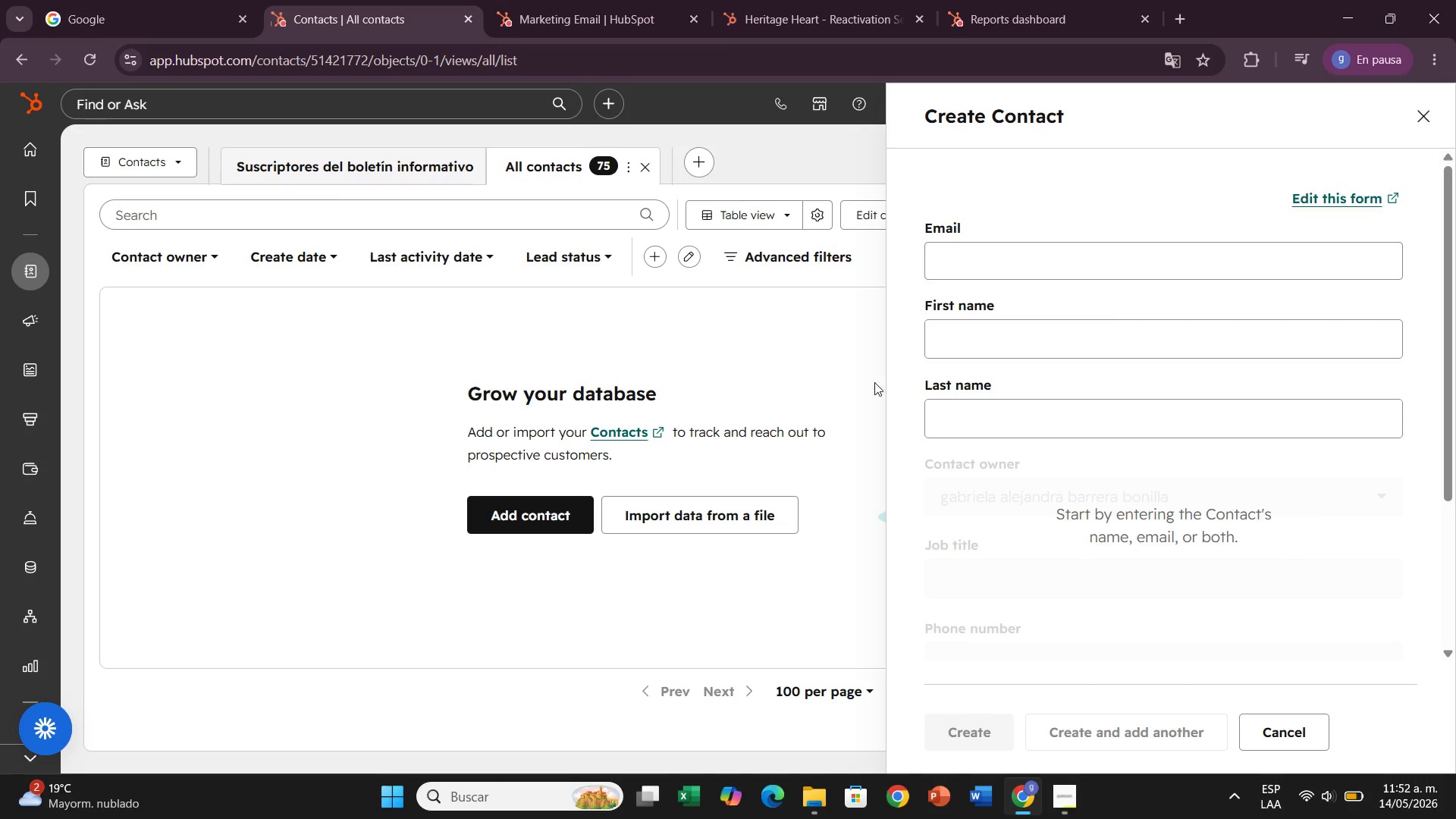 
wait(6.11)
 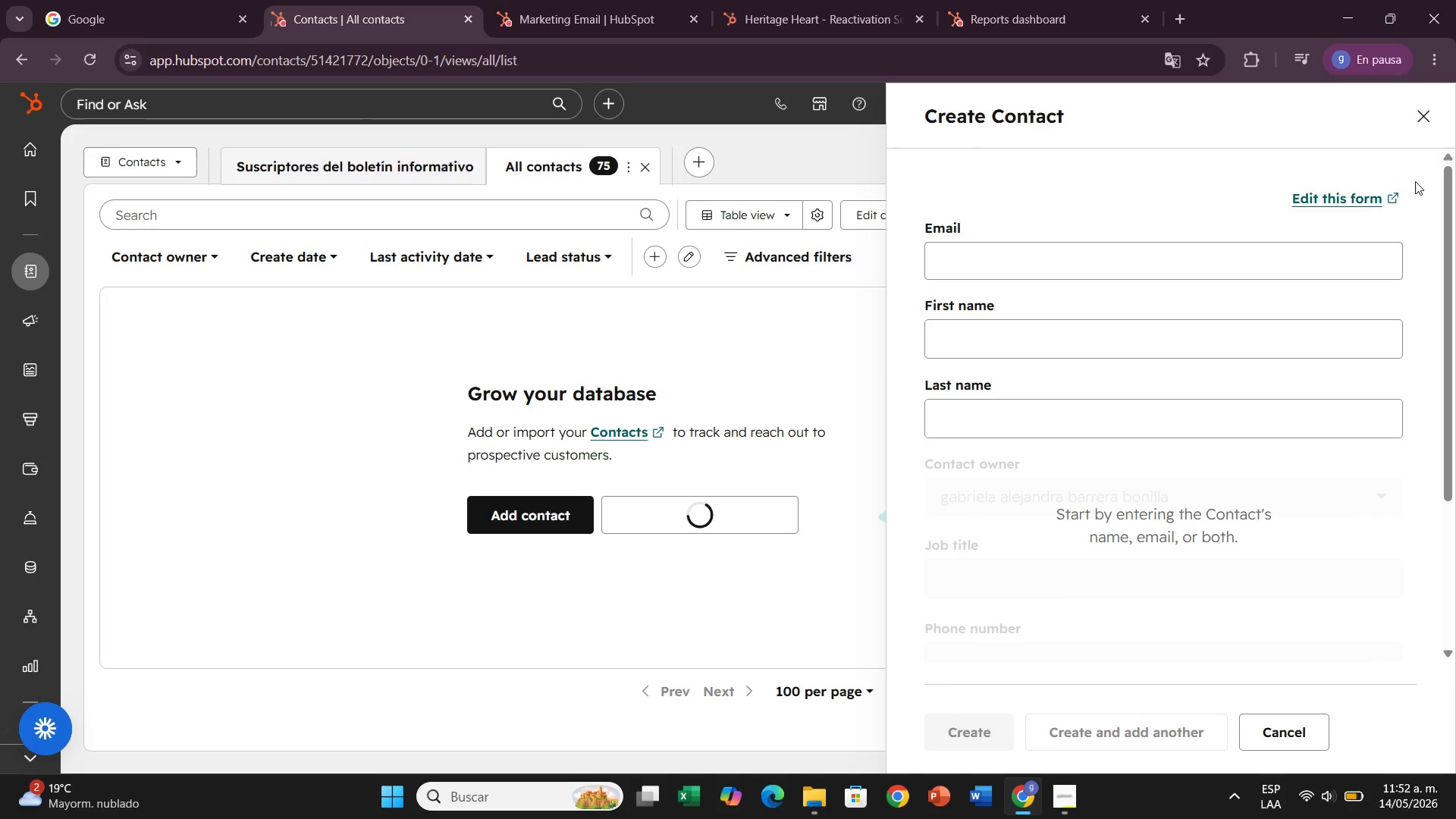 
left_click([1429, 120])
 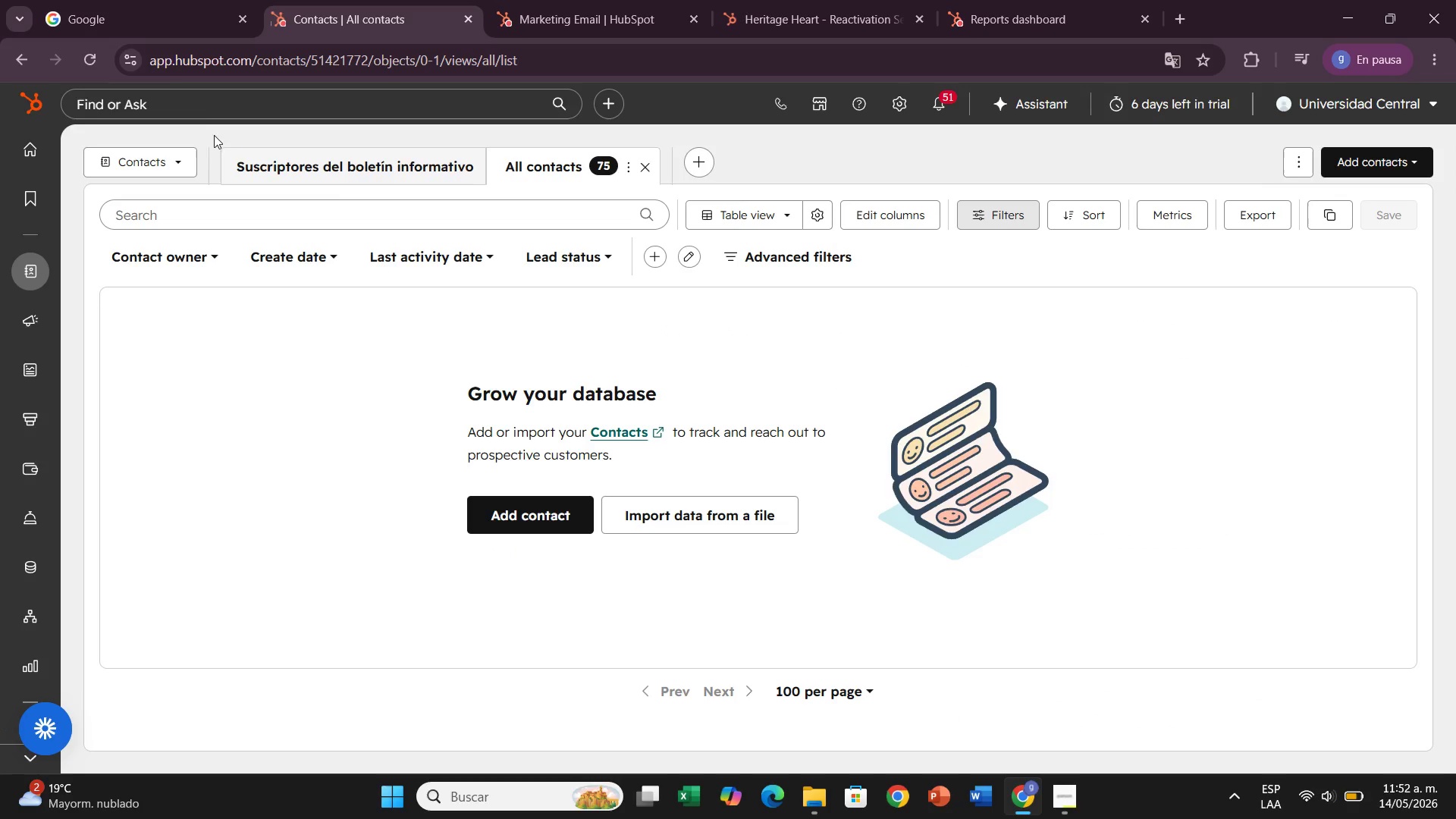 
left_click([92, 68])
 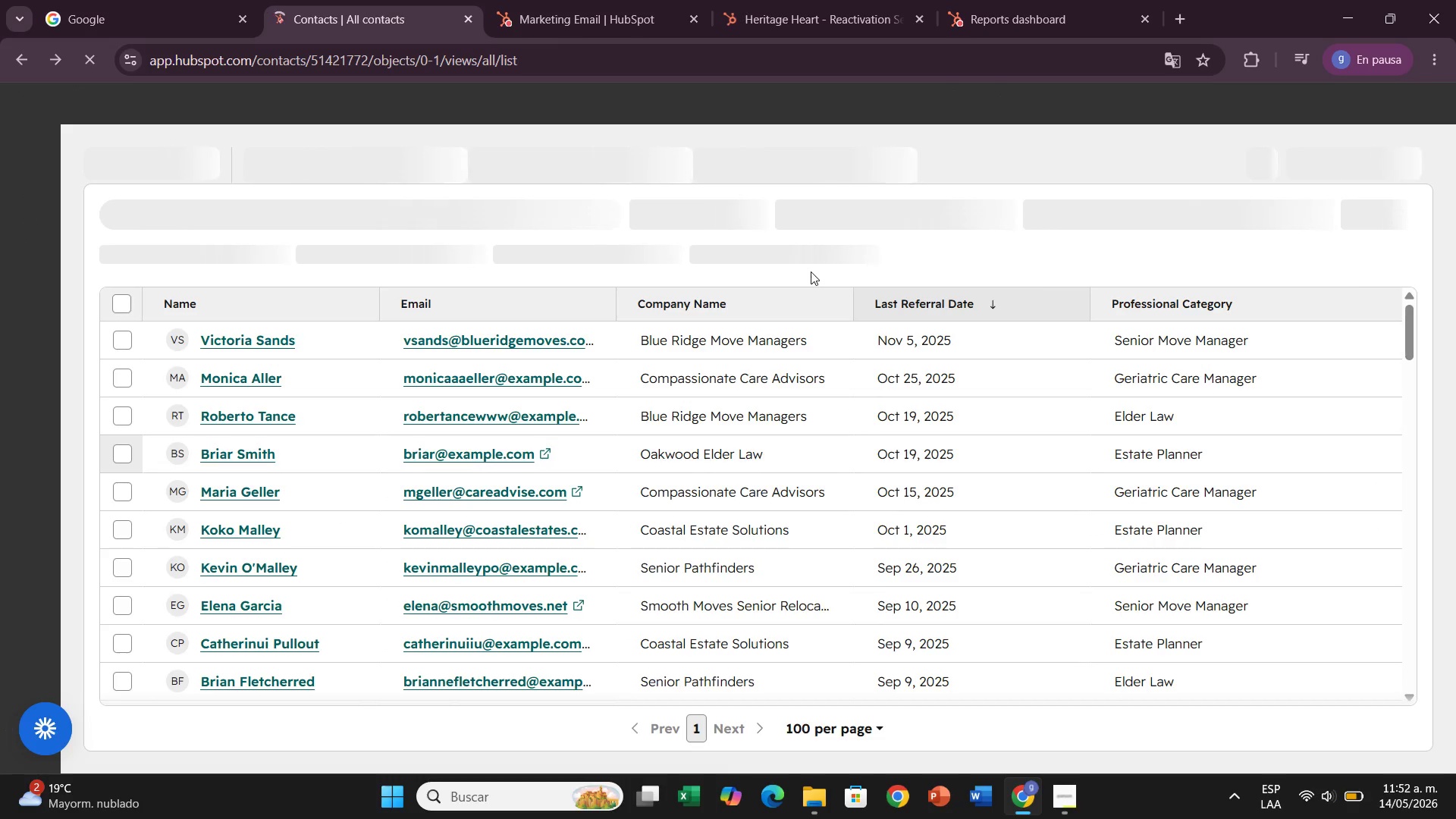 
wait(9.33)
 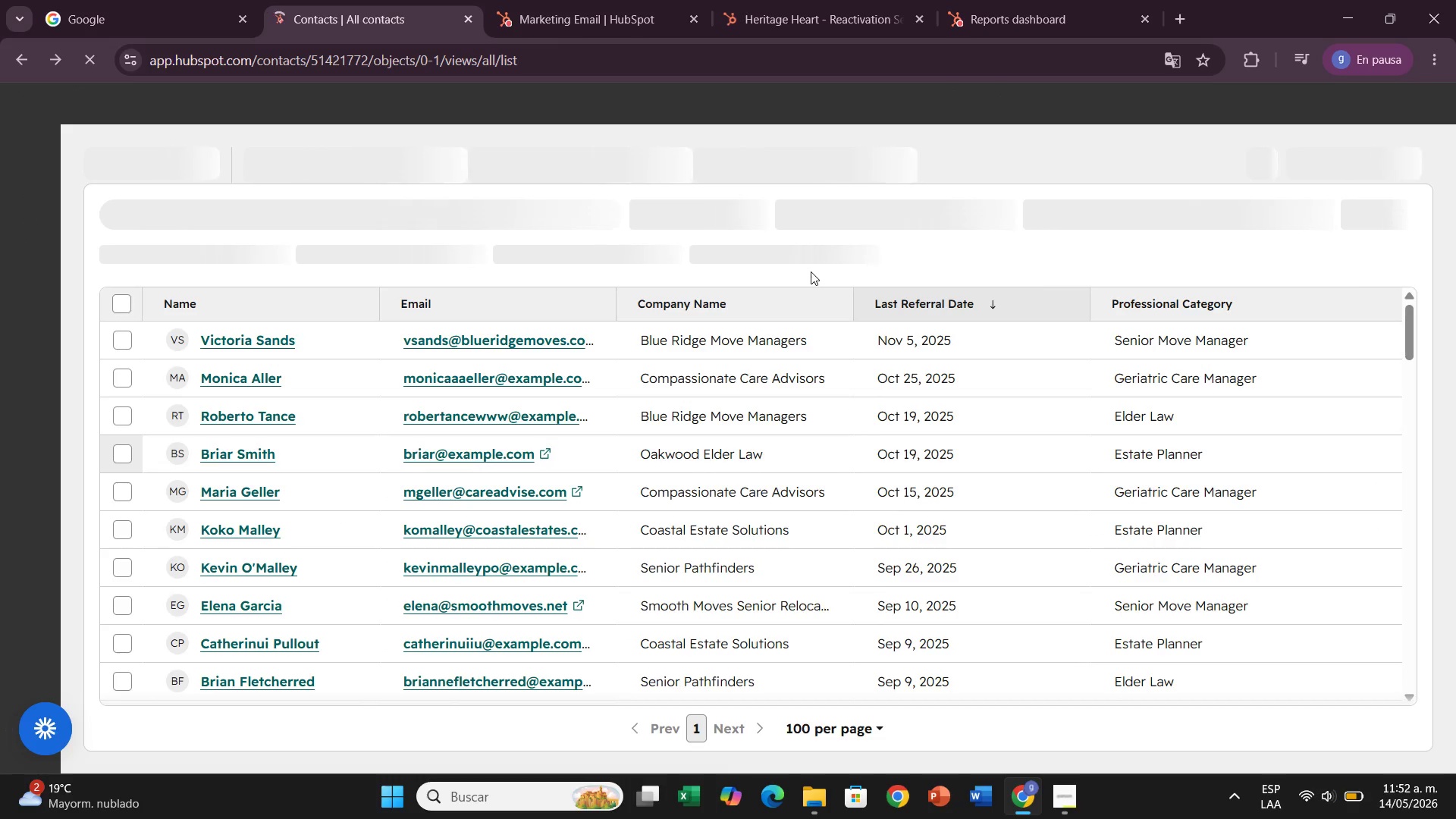 
left_click([108, 651])
 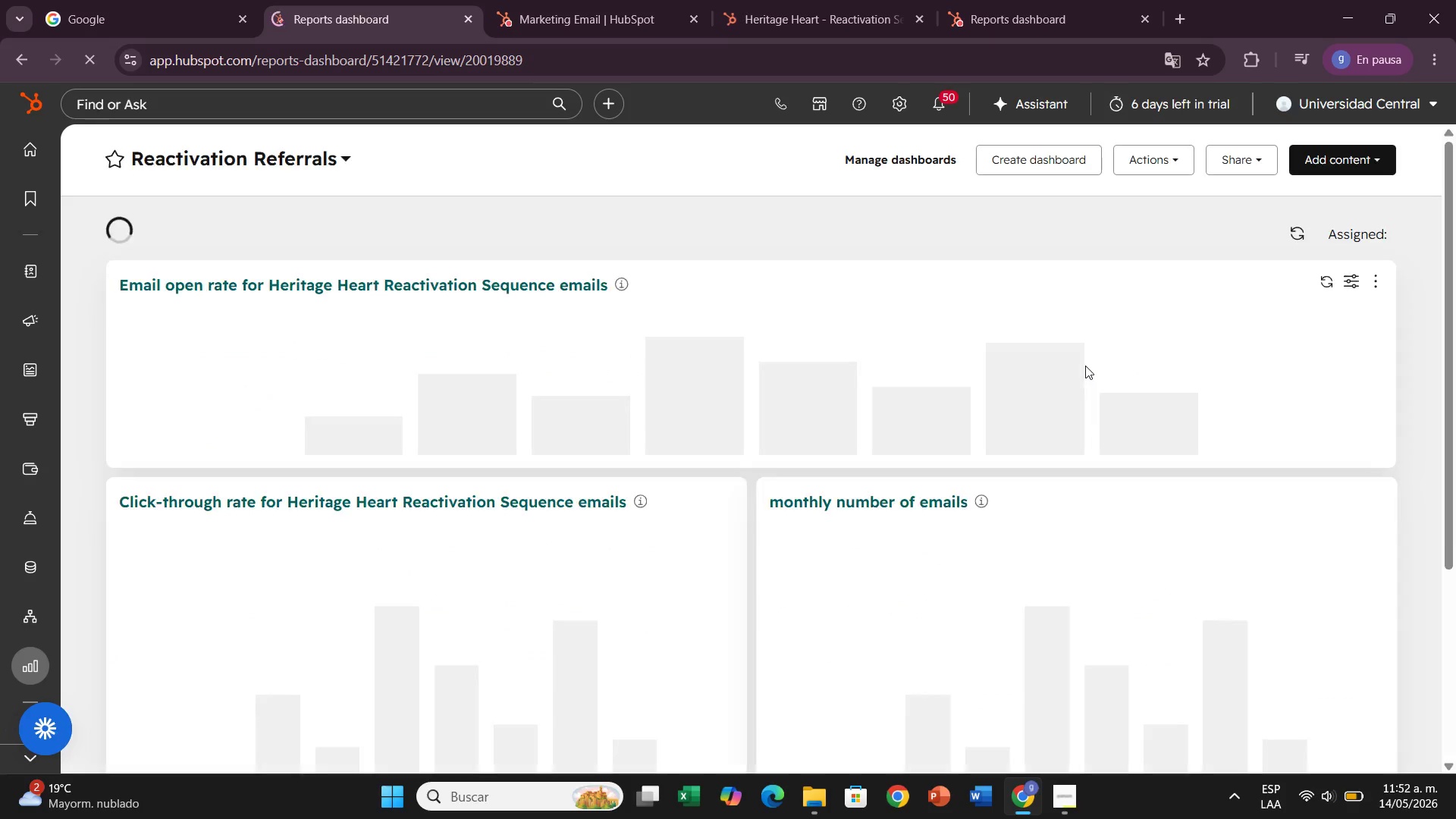 
scroll: coordinate [1031, 504], scroll_direction: down, amount: 2.0
 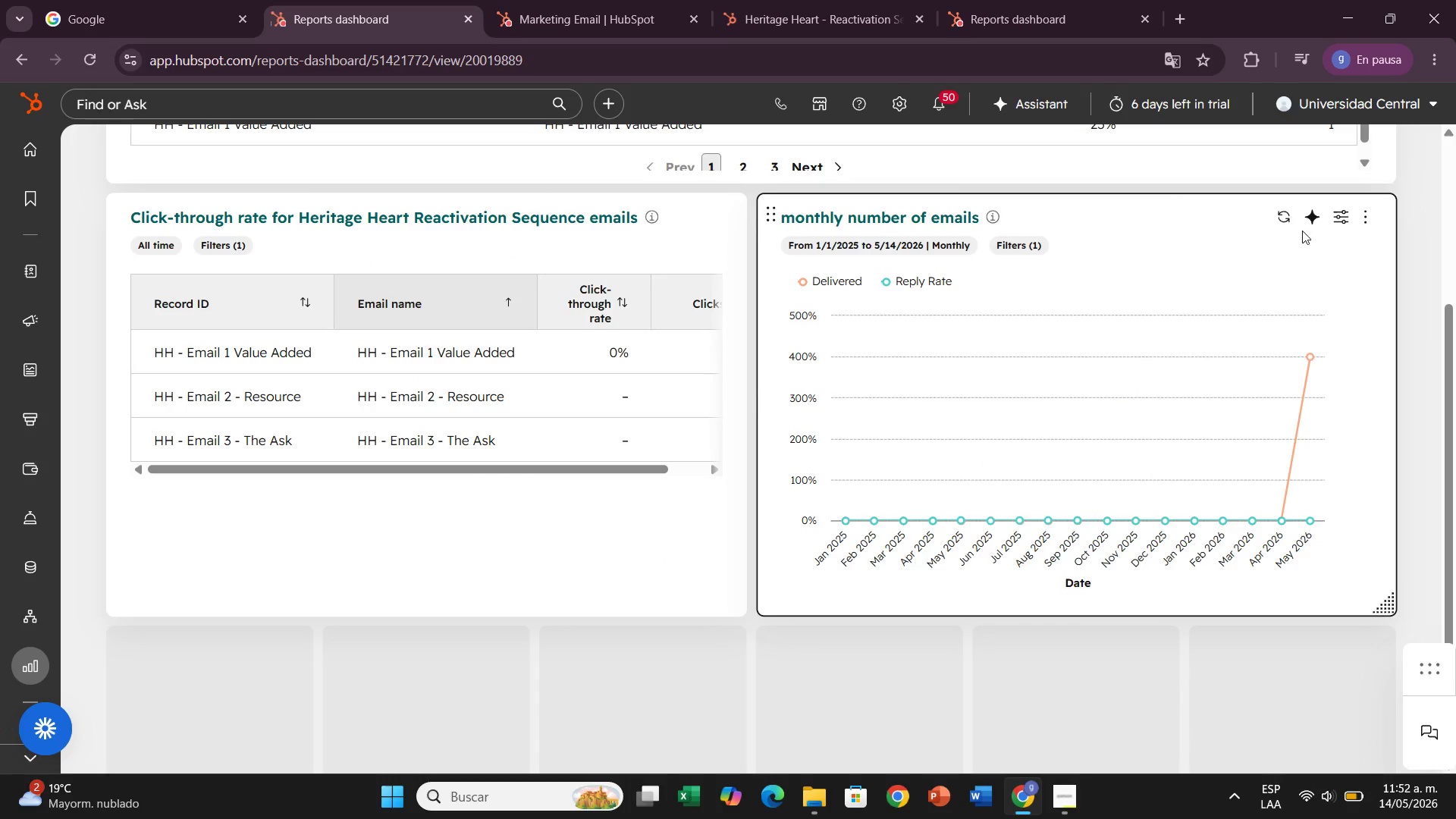 
left_click([1282, 215])
 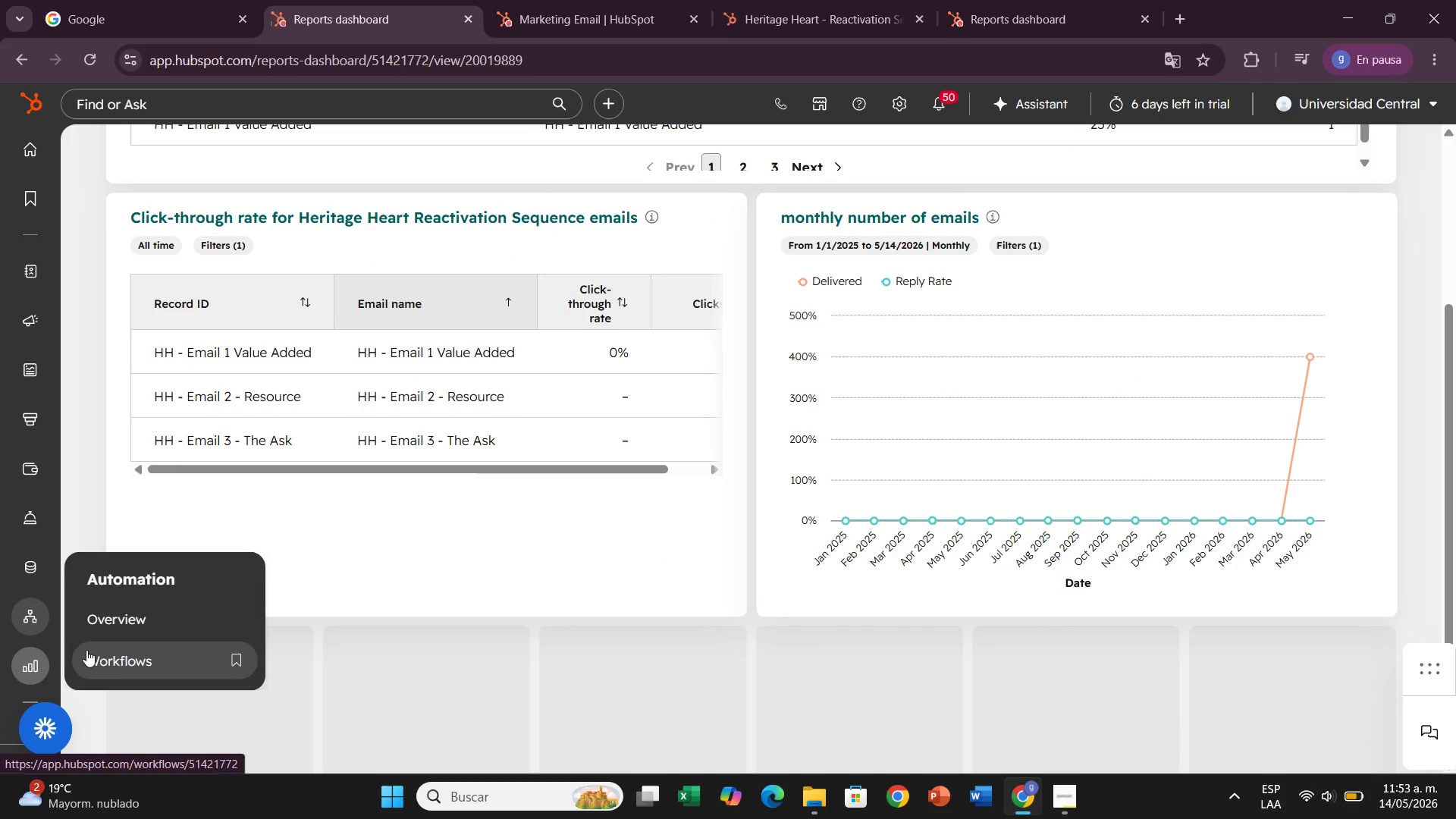 
wait(7.97)
 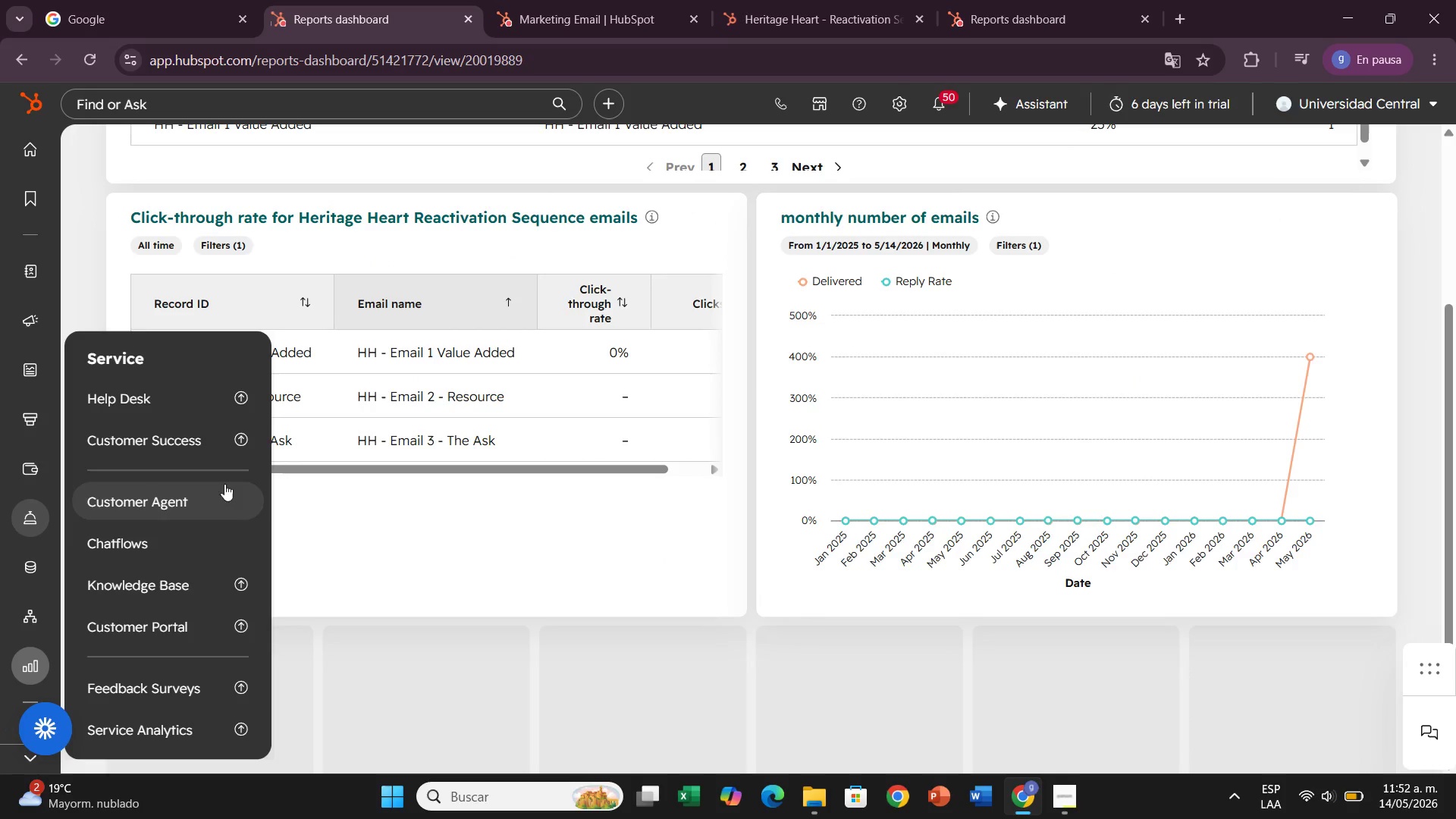 
scroll: coordinate [579, 467], scroll_direction: up, amount: 4.0
 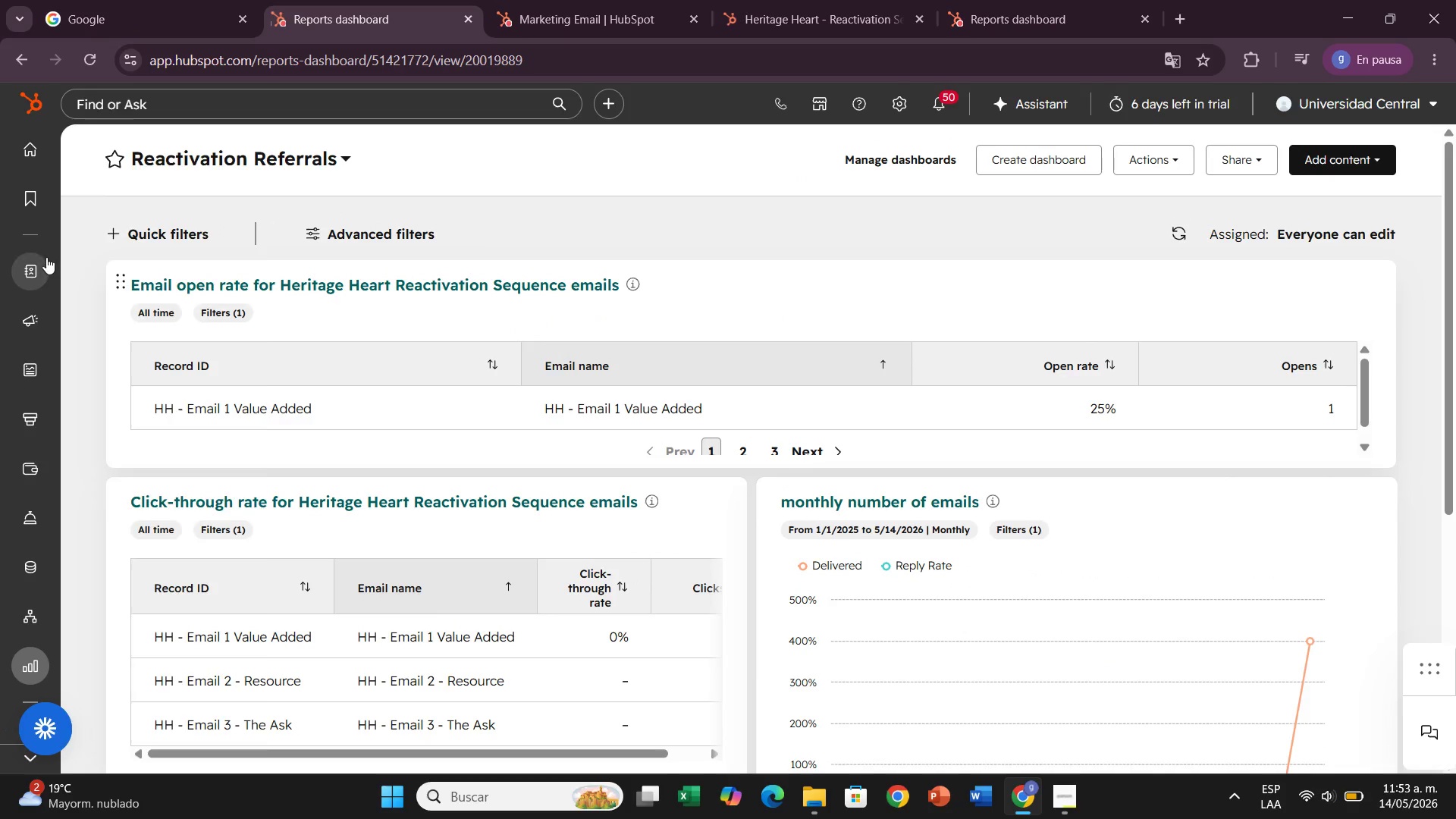 
left_click([38, 257])
 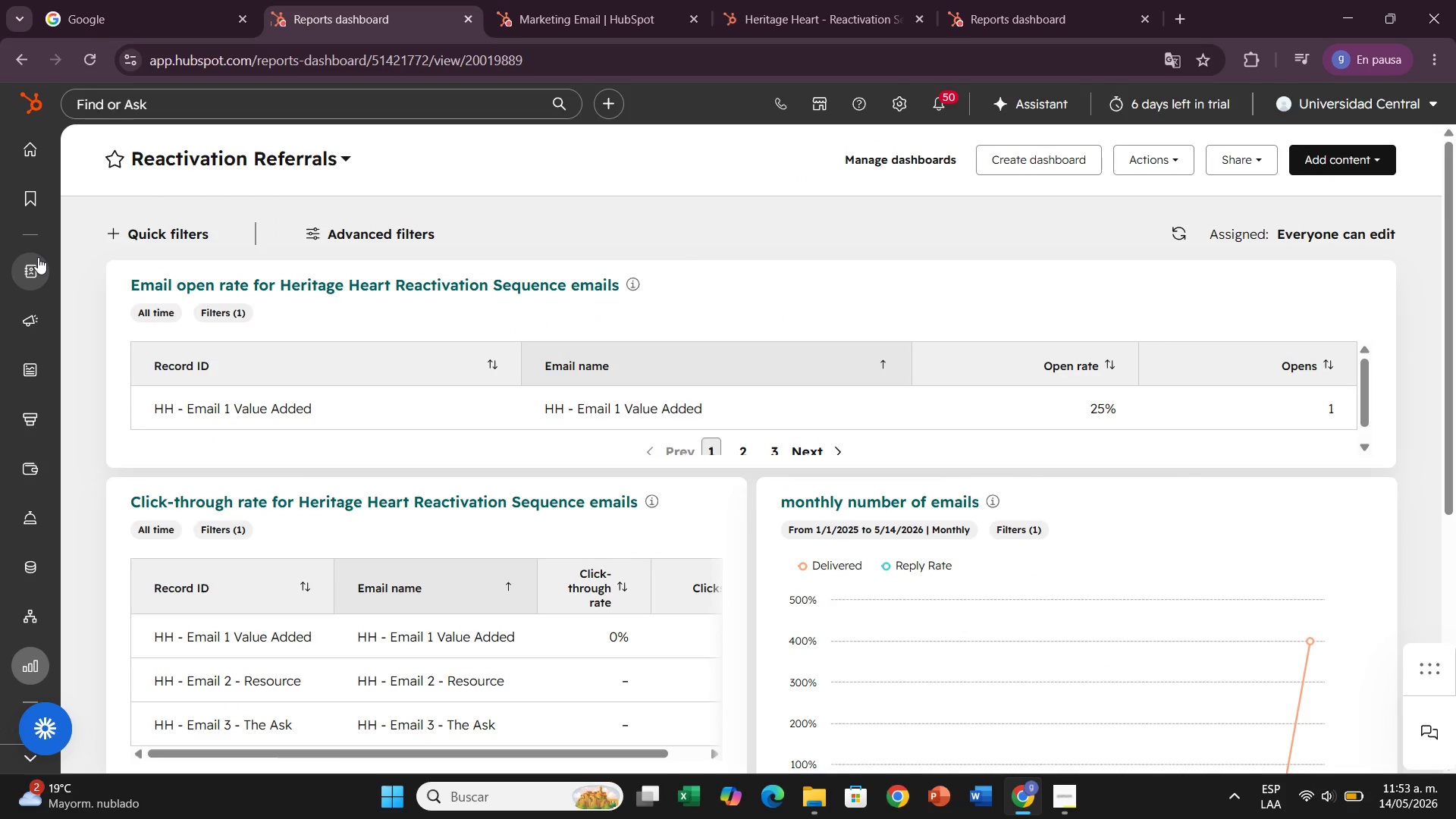 
wait(14.34)
 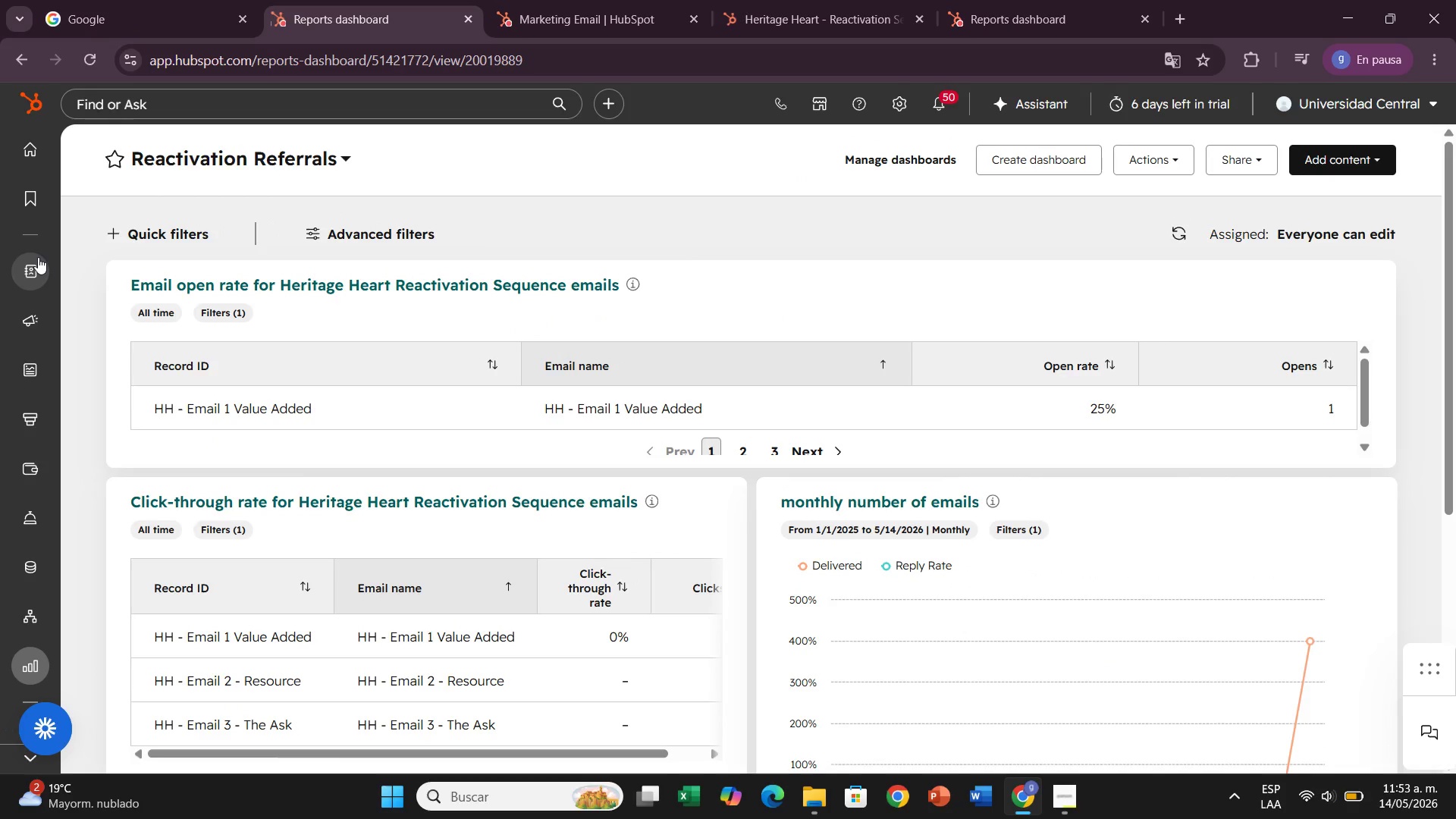 
scroll: coordinate [833, 256], scroll_direction: down, amount: 4.0
 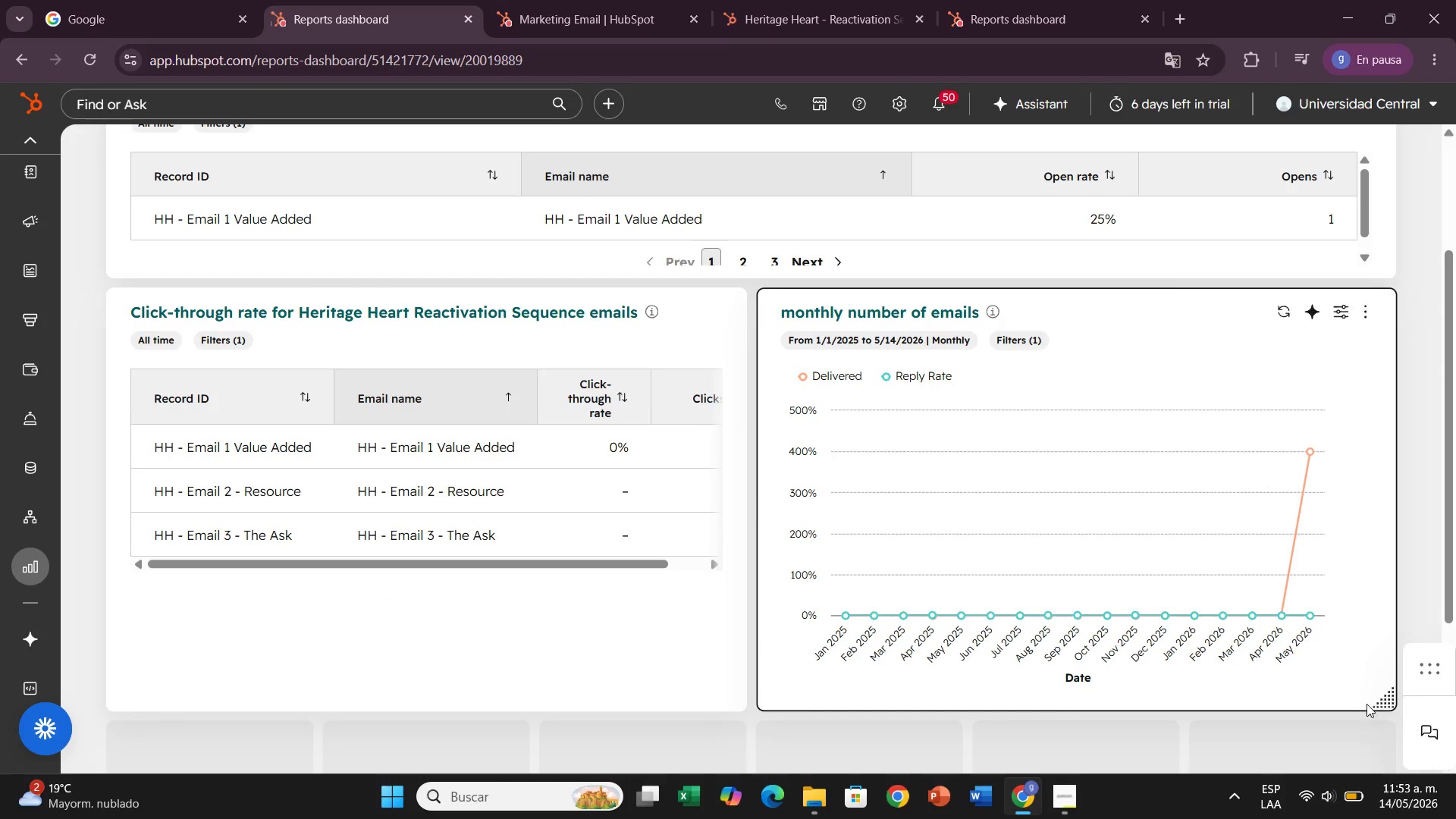 
left_click_drag(start_coordinate=[1385, 694], to_coordinate=[1372, 555])
 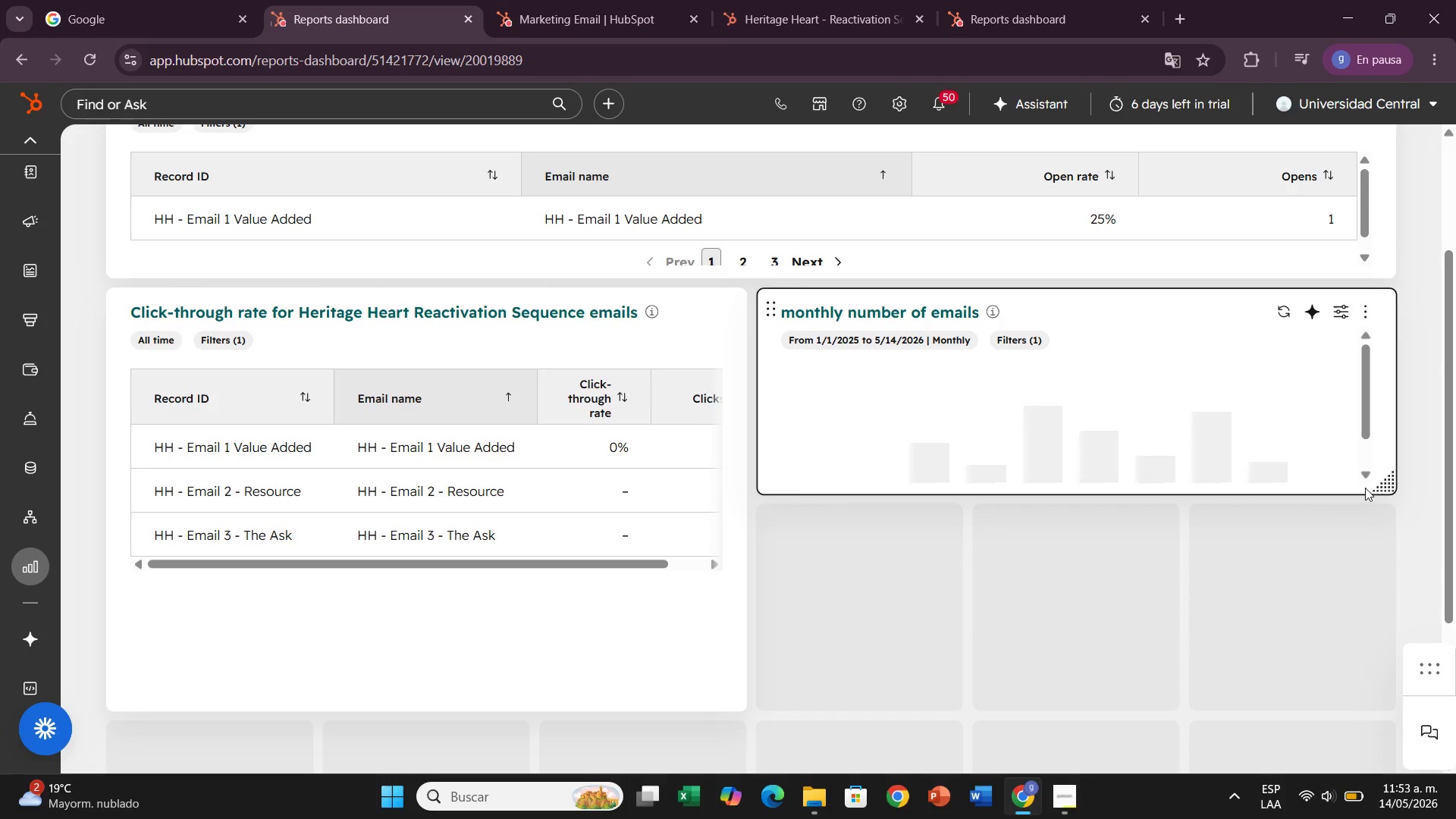 
left_click_drag(start_coordinate=[1374, 485], to_coordinate=[1395, 703])
 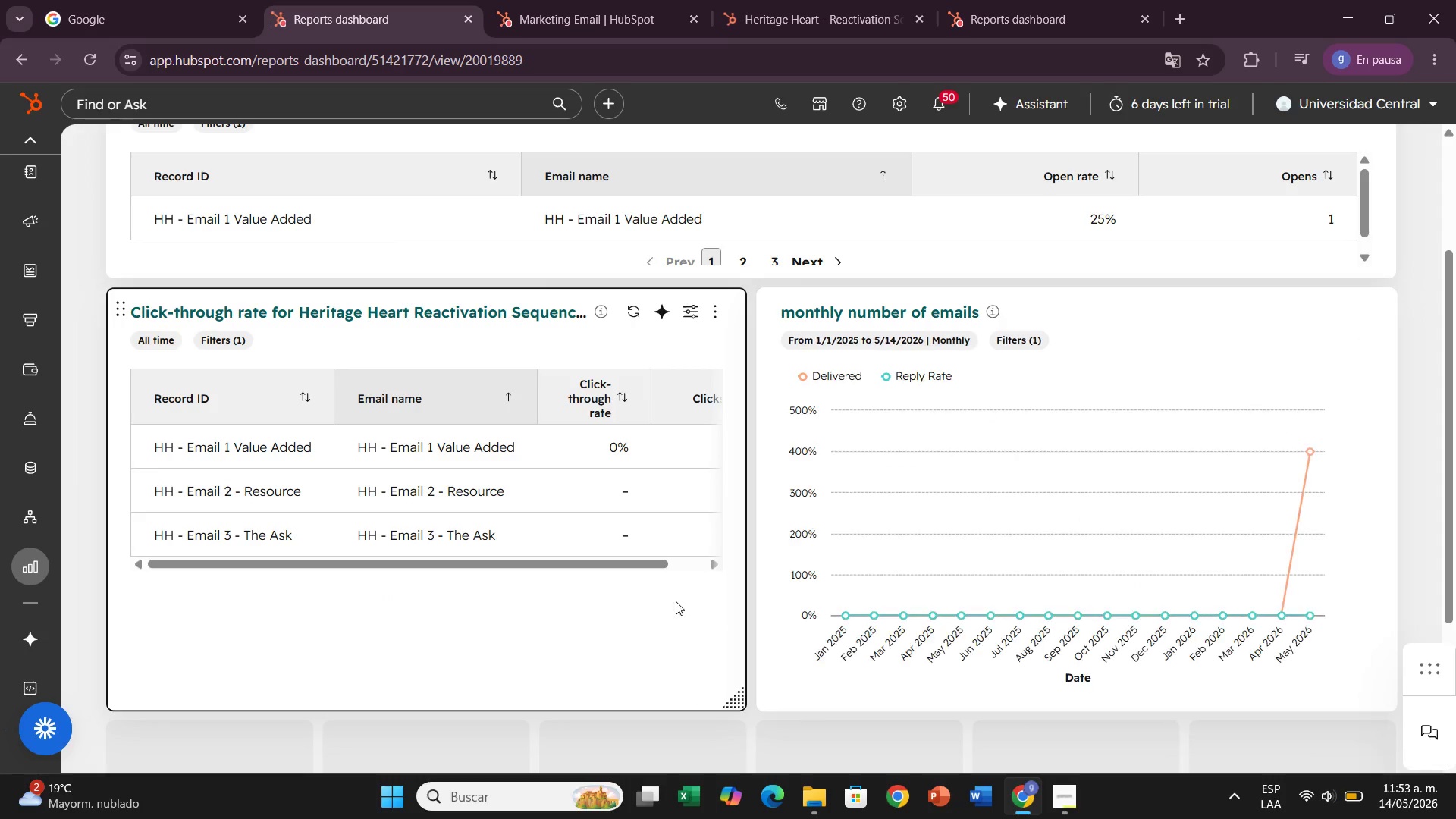 
scroll: coordinate [626, 541], scroll_direction: up, amount: 1.0
 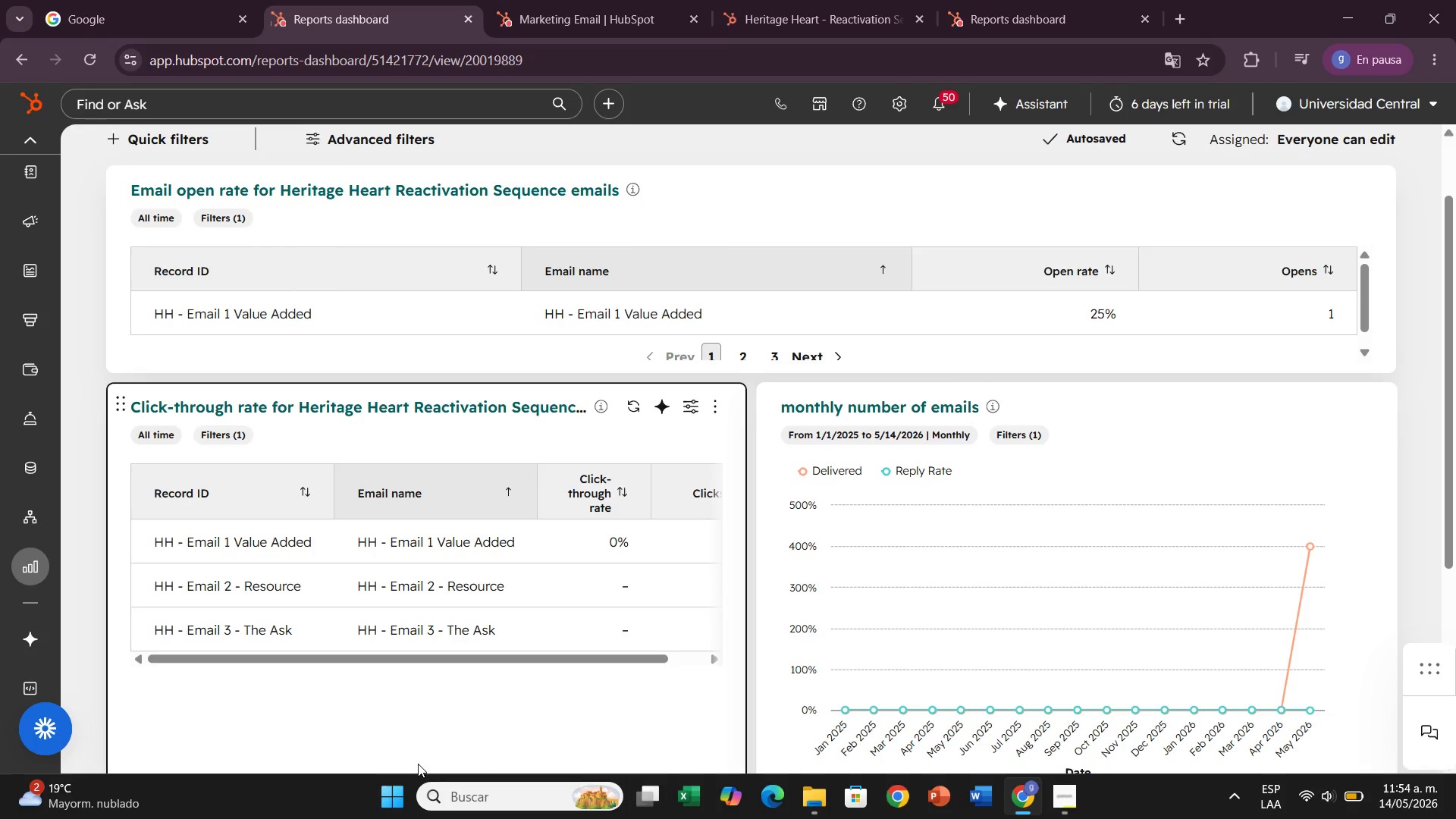 
wait(58.66)
 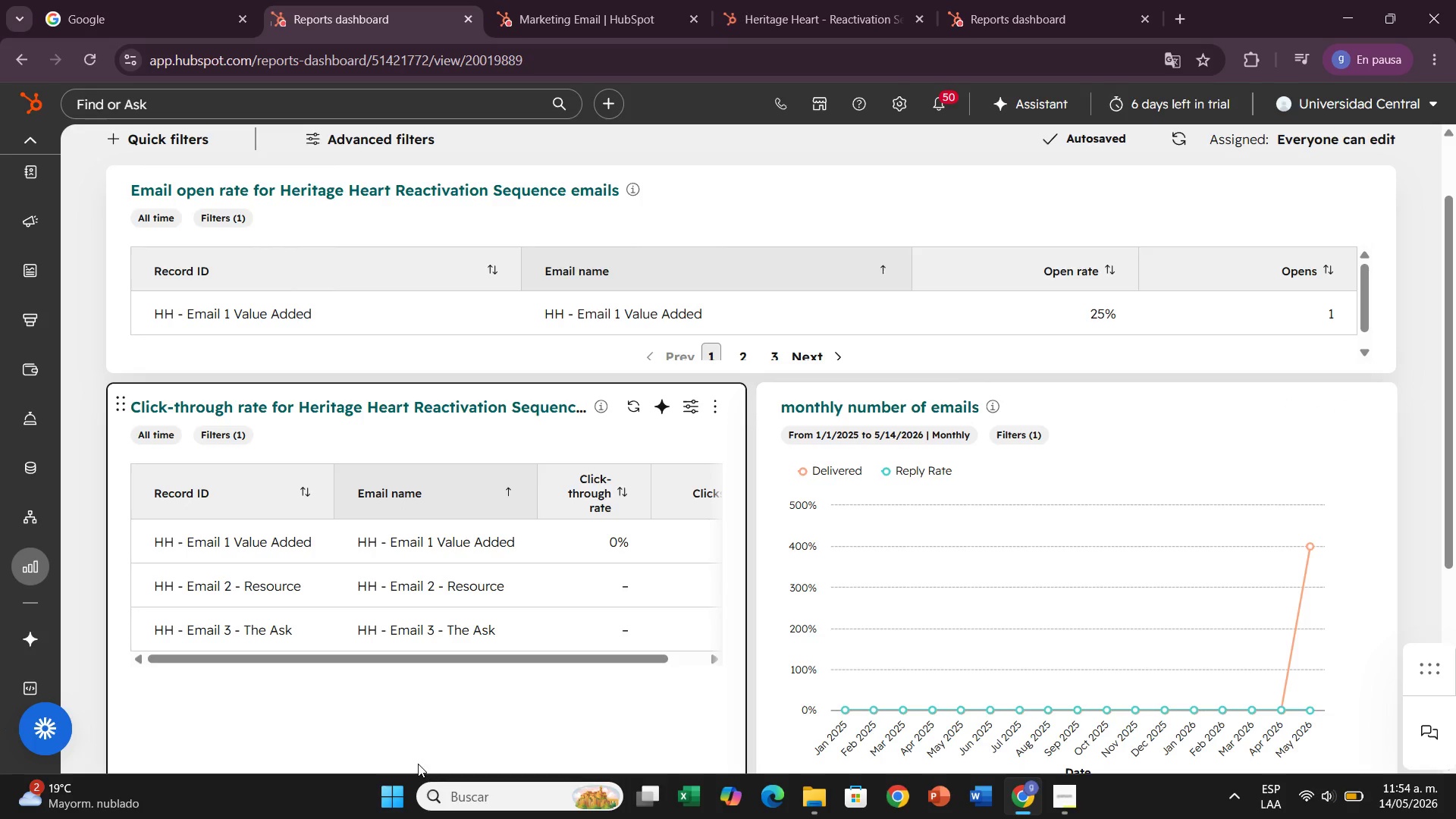 
left_click([1311, 193])
 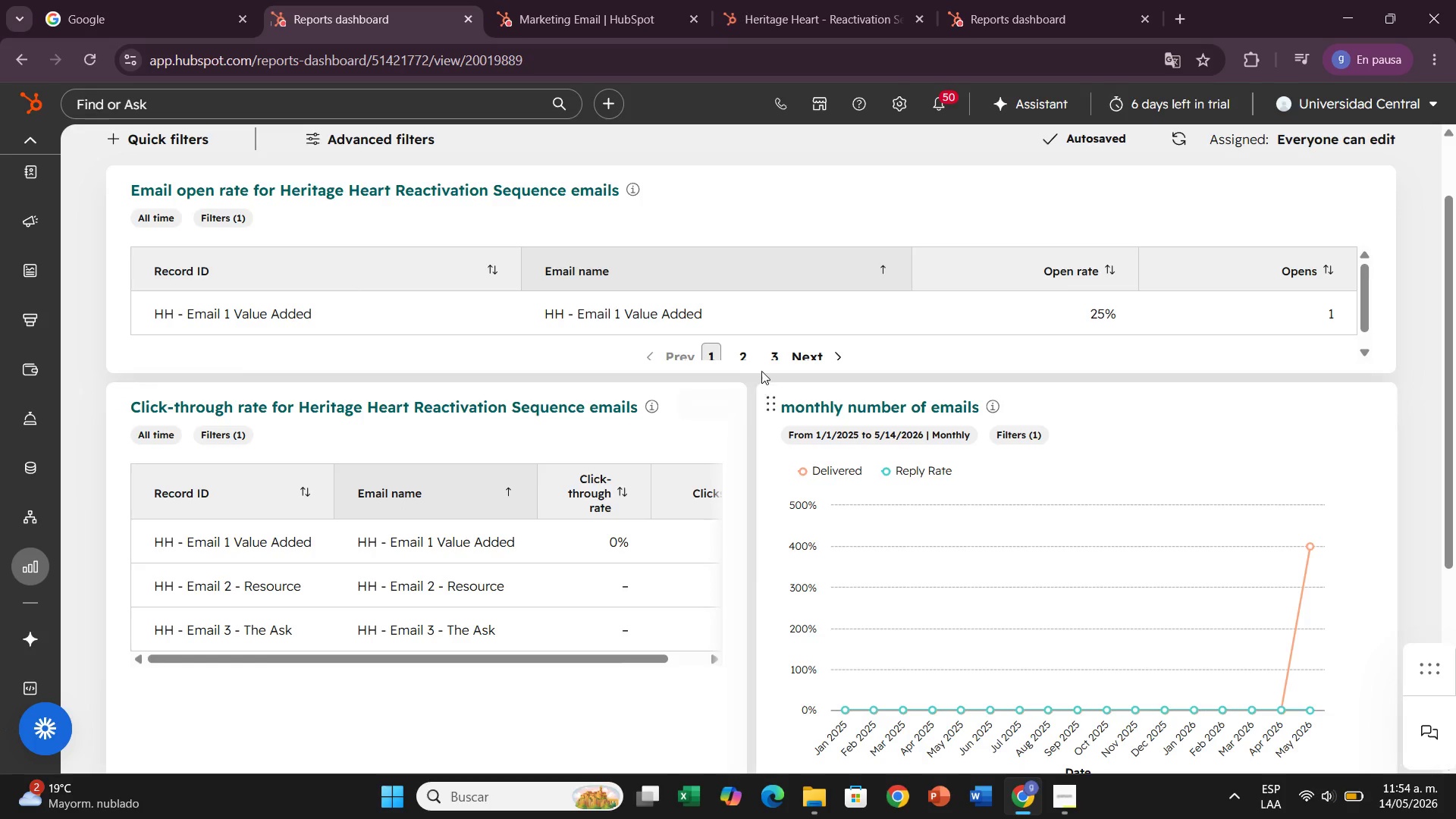 
left_click([744, 353])
 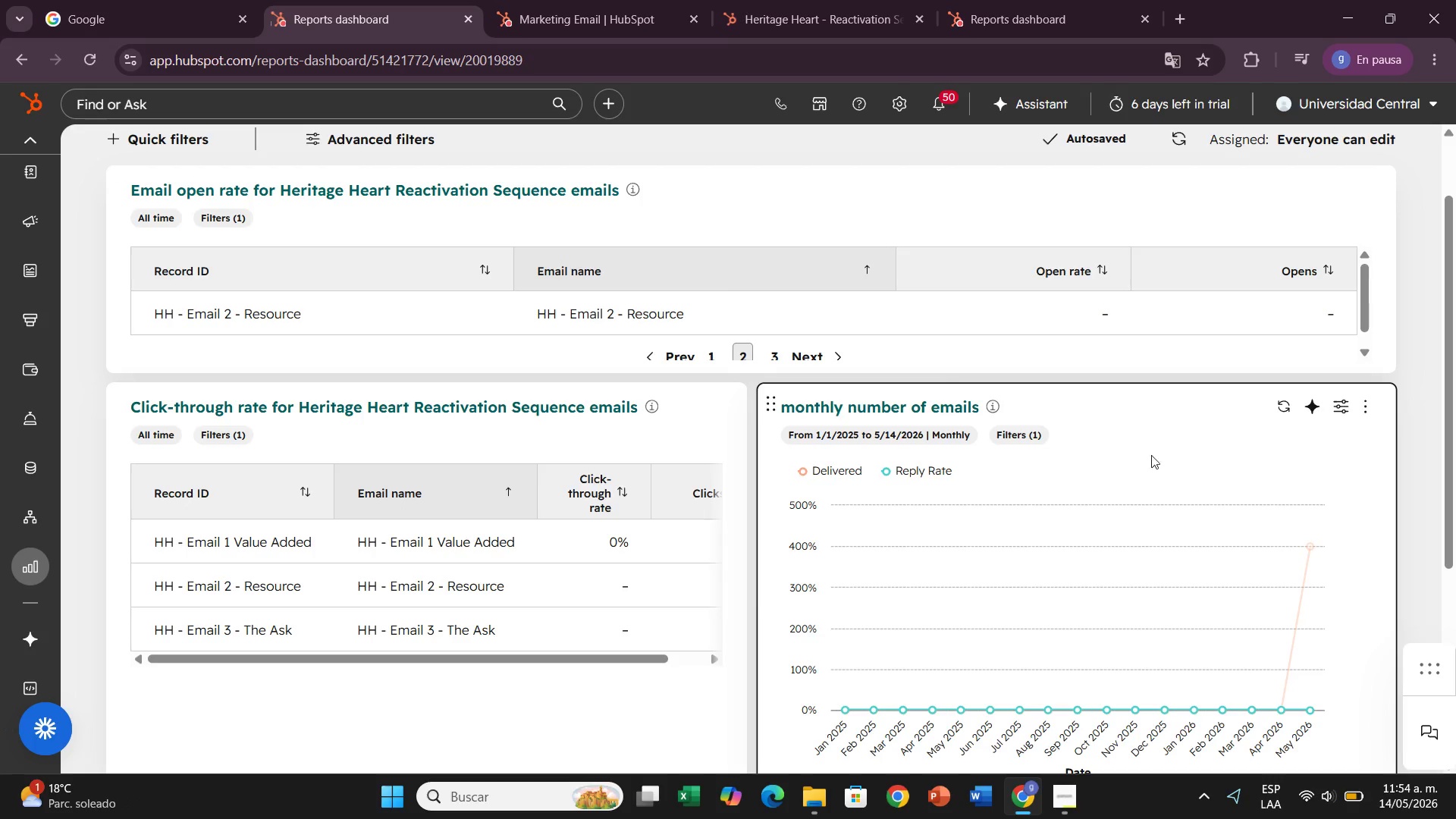 
left_click([1282, 405])
 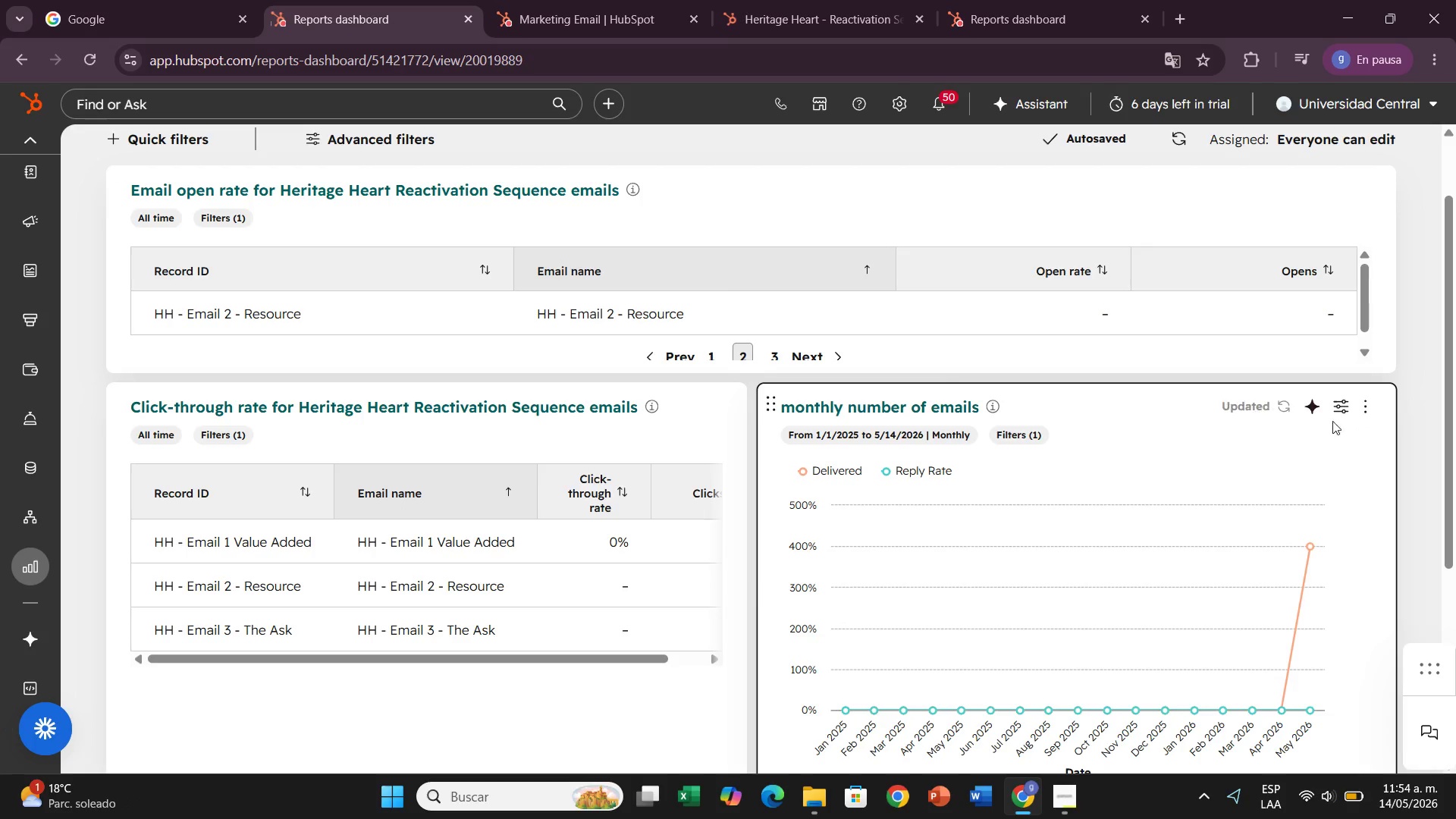 
scroll: coordinate [1343, 439], scroll_direction: down, amount: 2.0
 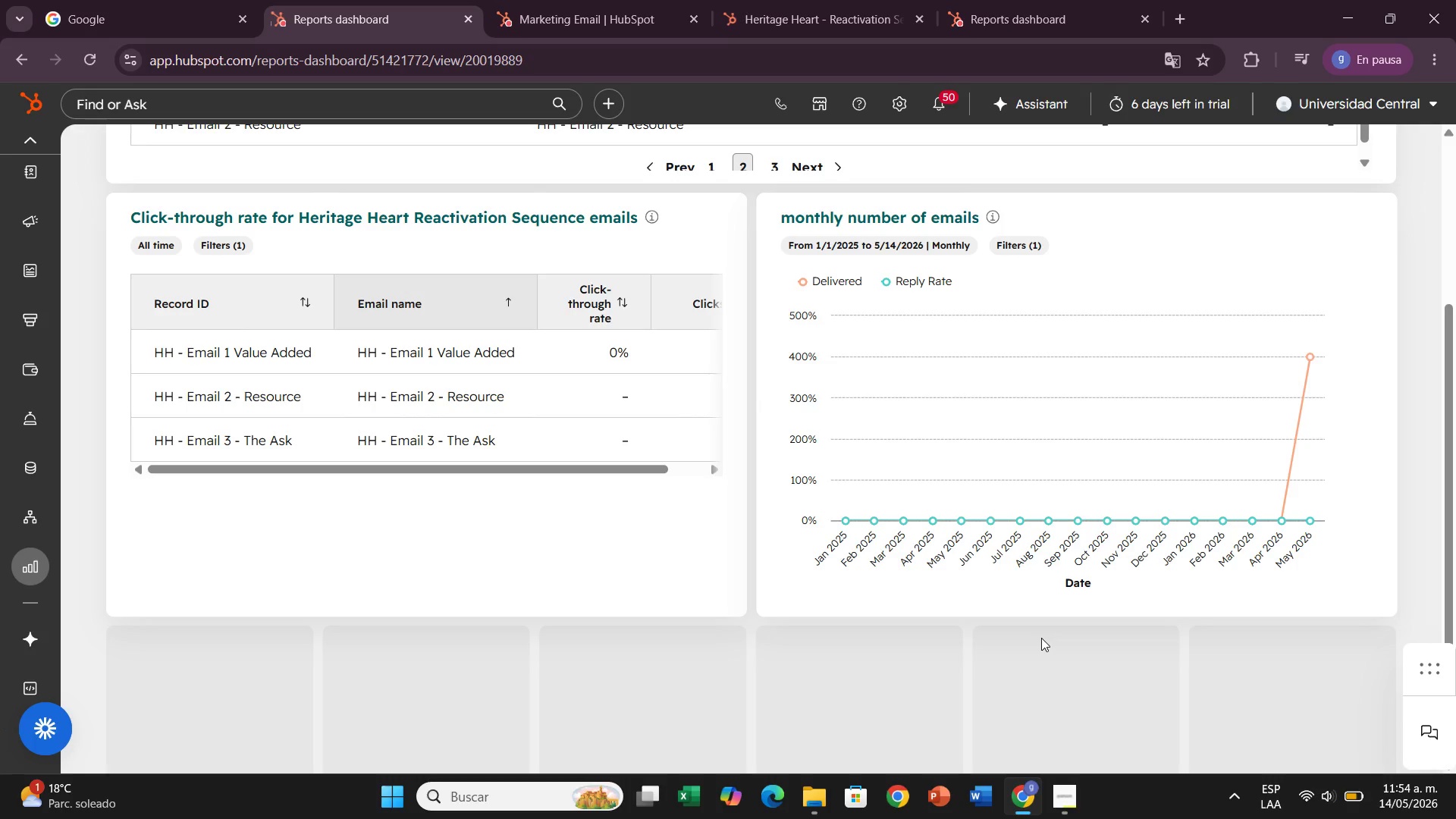 
wait(15.82)
 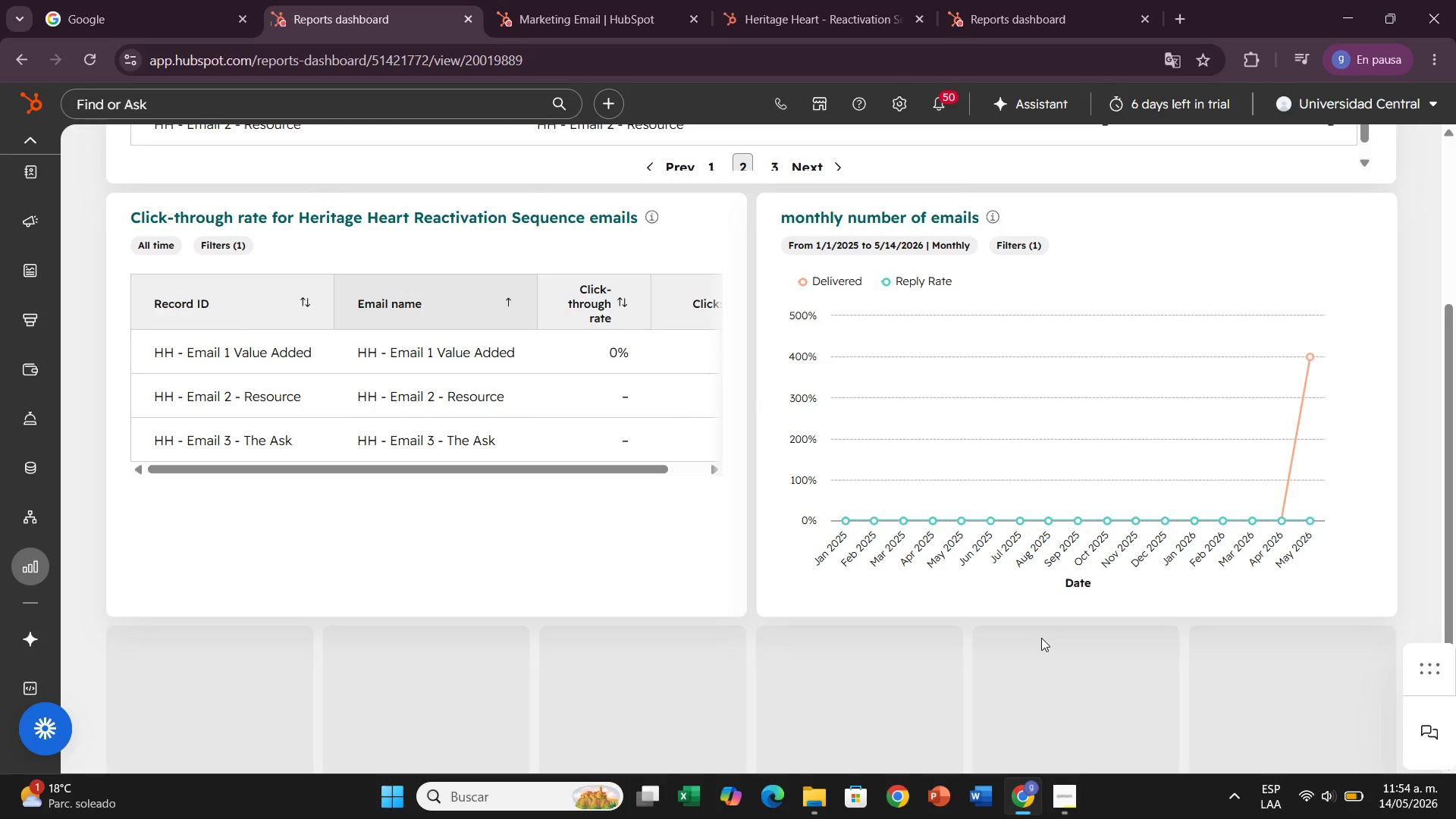 
scroll: coordinate [1041, 638], scroll_direction: up, amount: 2.0
 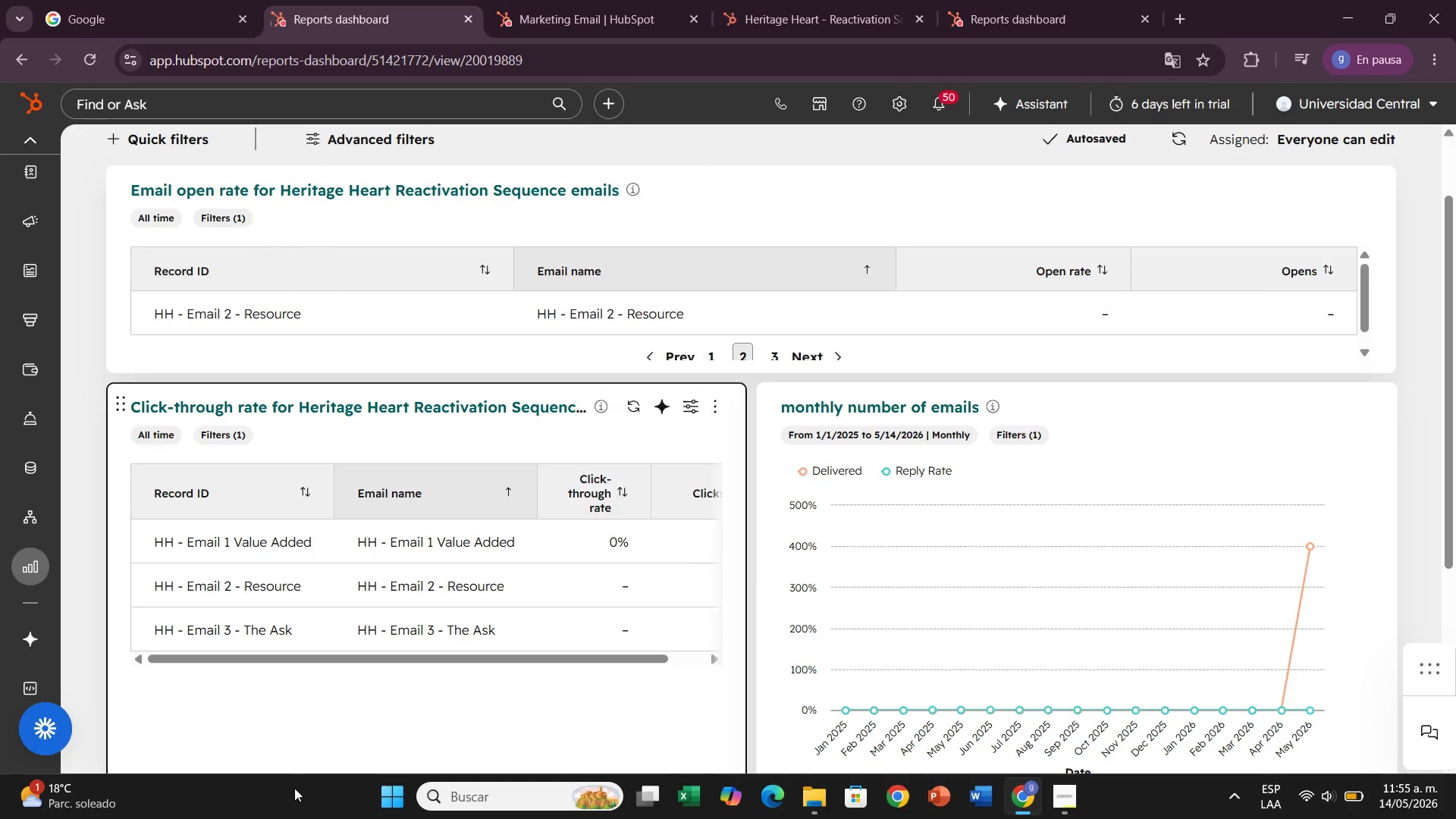 
wait(8.45)
 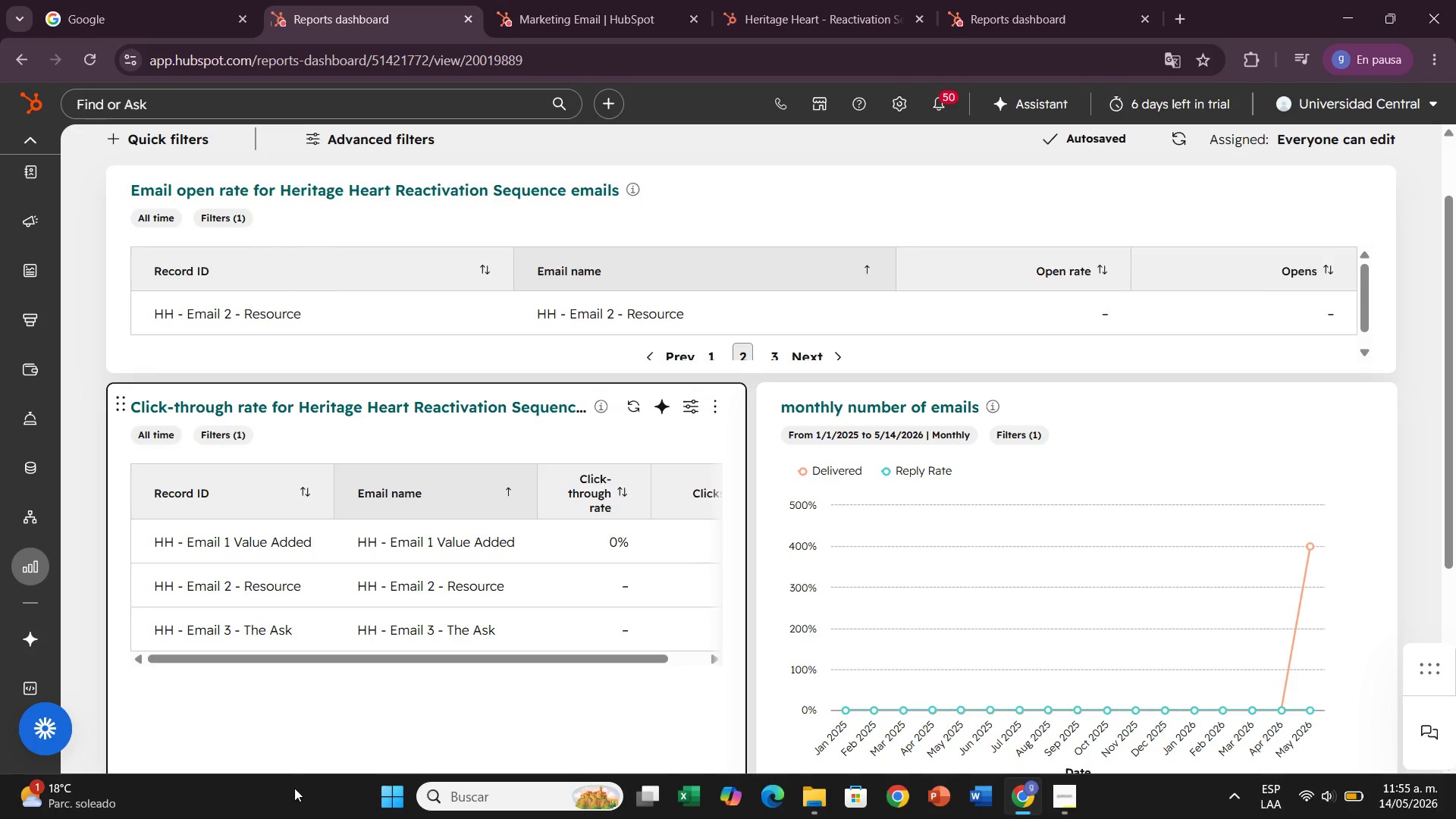 
left_click([711, 354])
 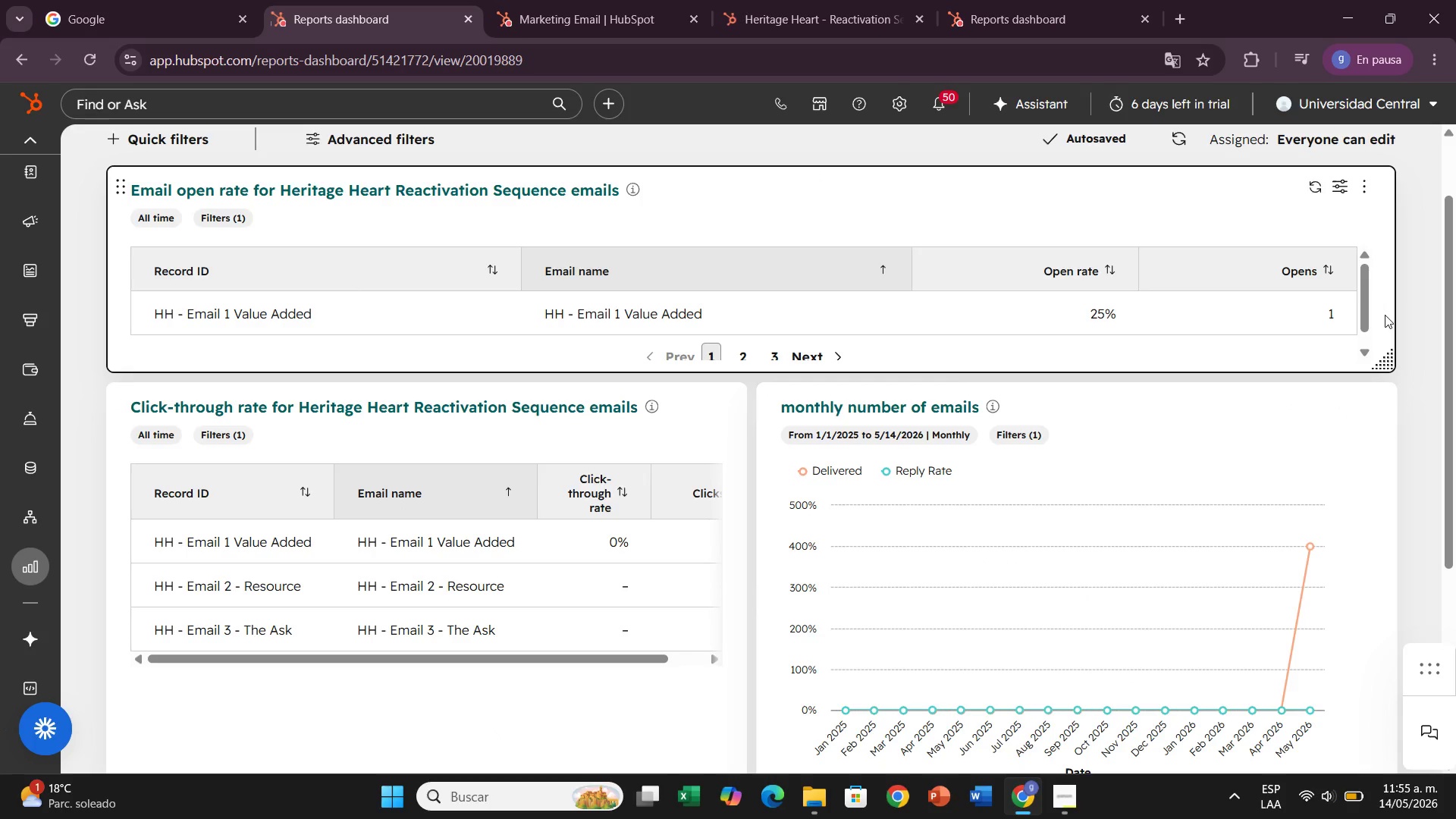 
left_click_drag(start_coordinate=[1367, 314], to_coordinate=[1363, 331])
 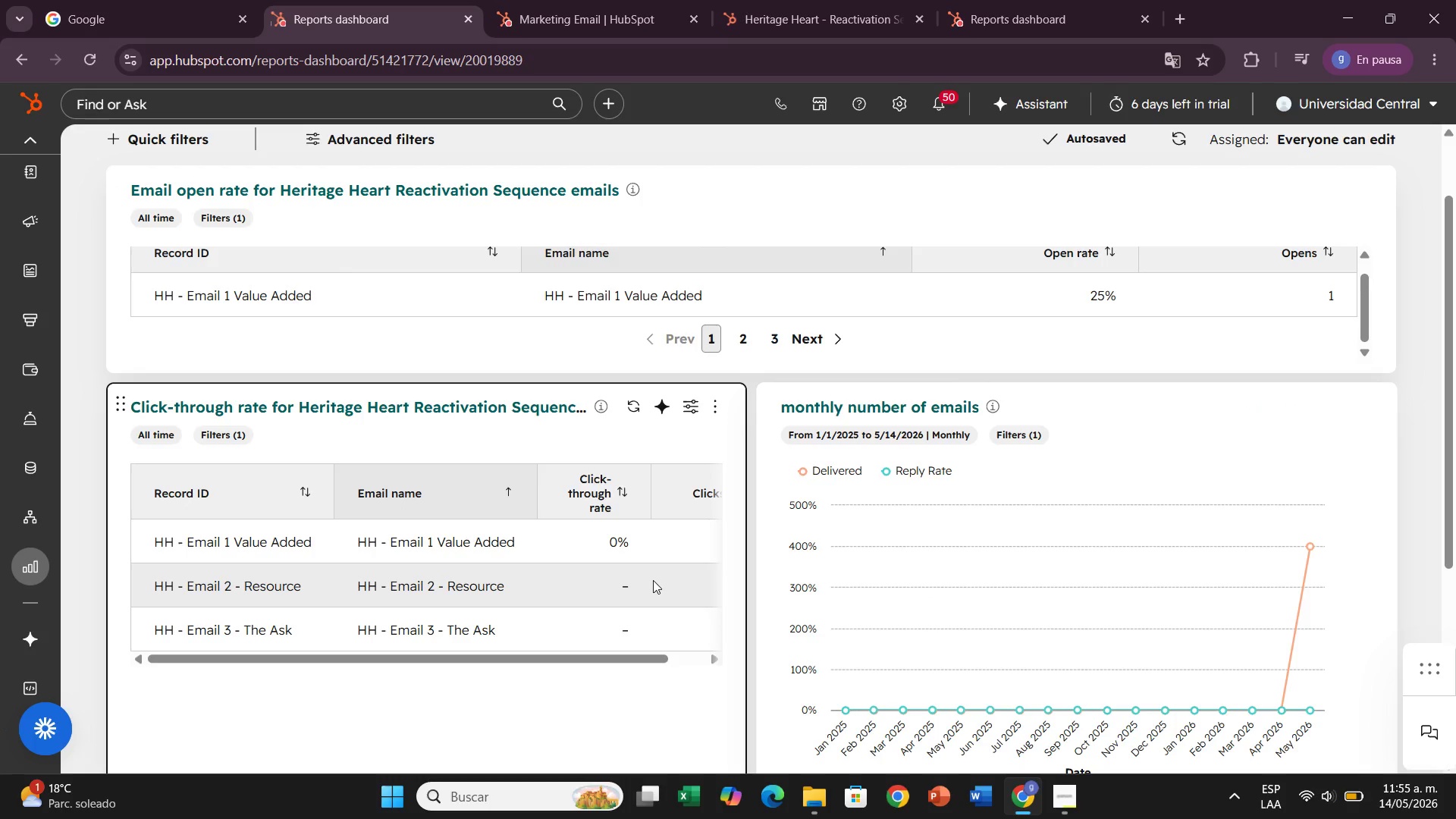 
scroll: coordinate [775, 539], scroll_direction: down, amount: 1.0
 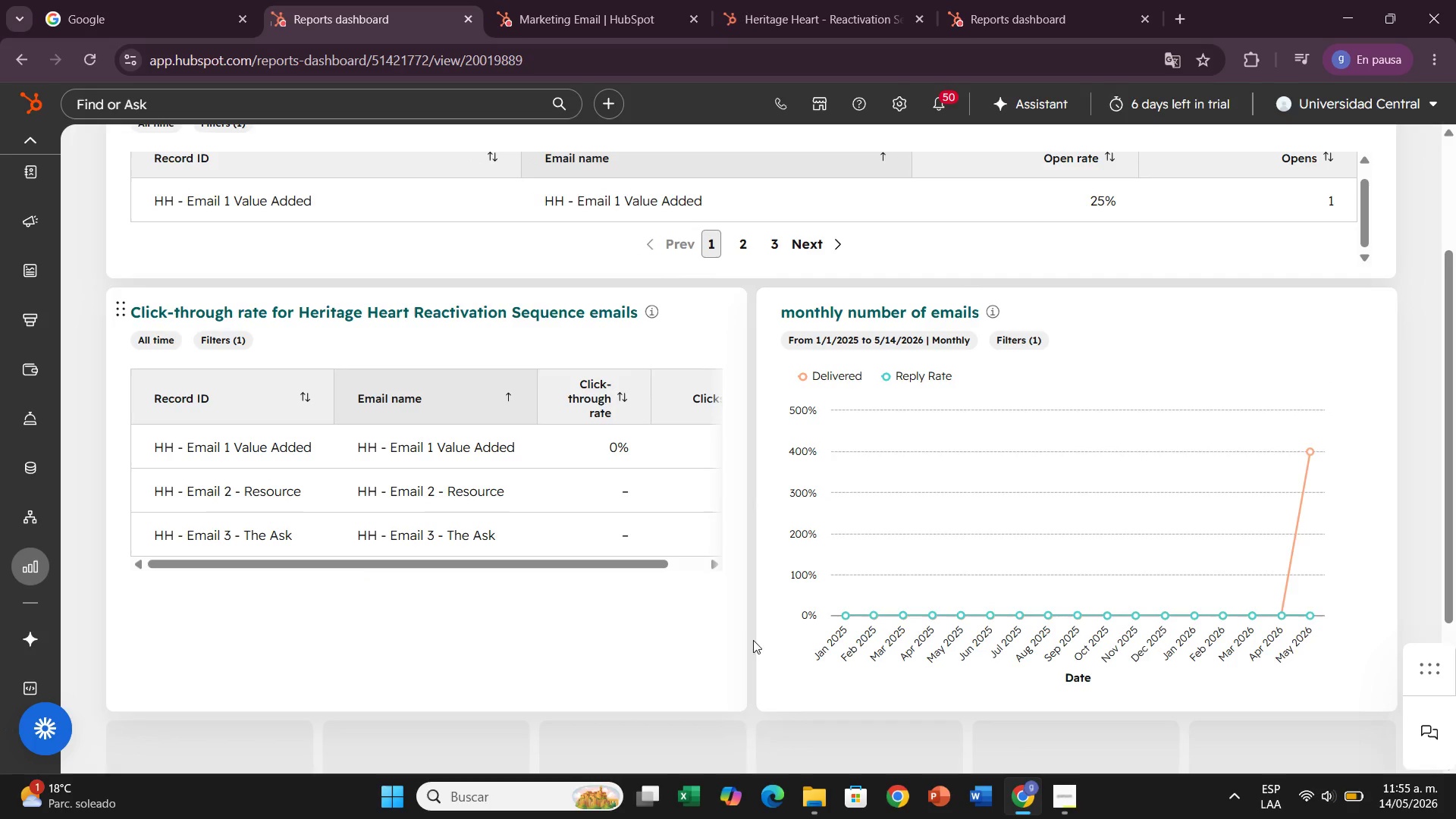 
scroll: coordinate [755, 631], scroll_direction: up, amount: 1.0
 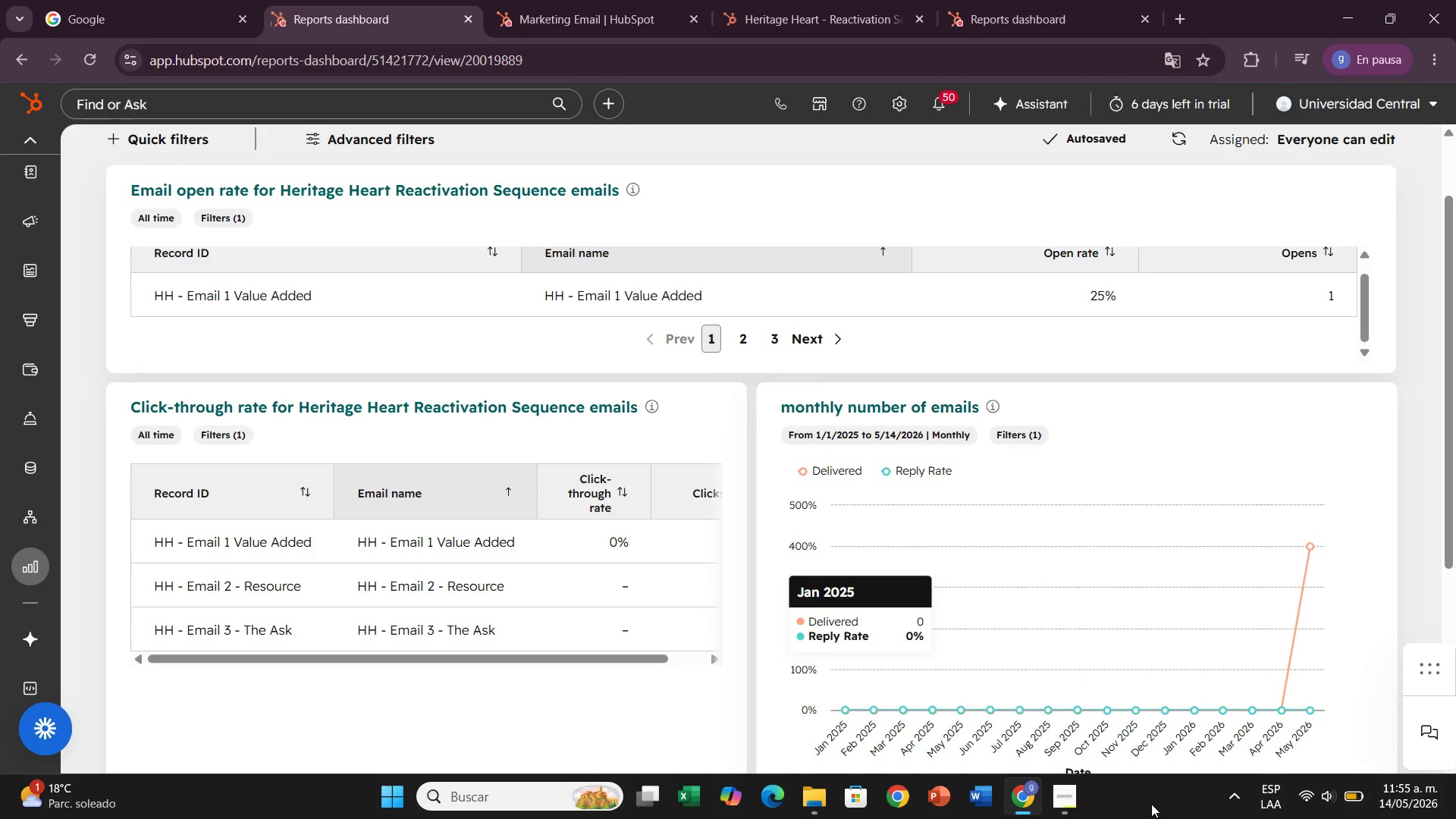 
left_click([1062, 810])